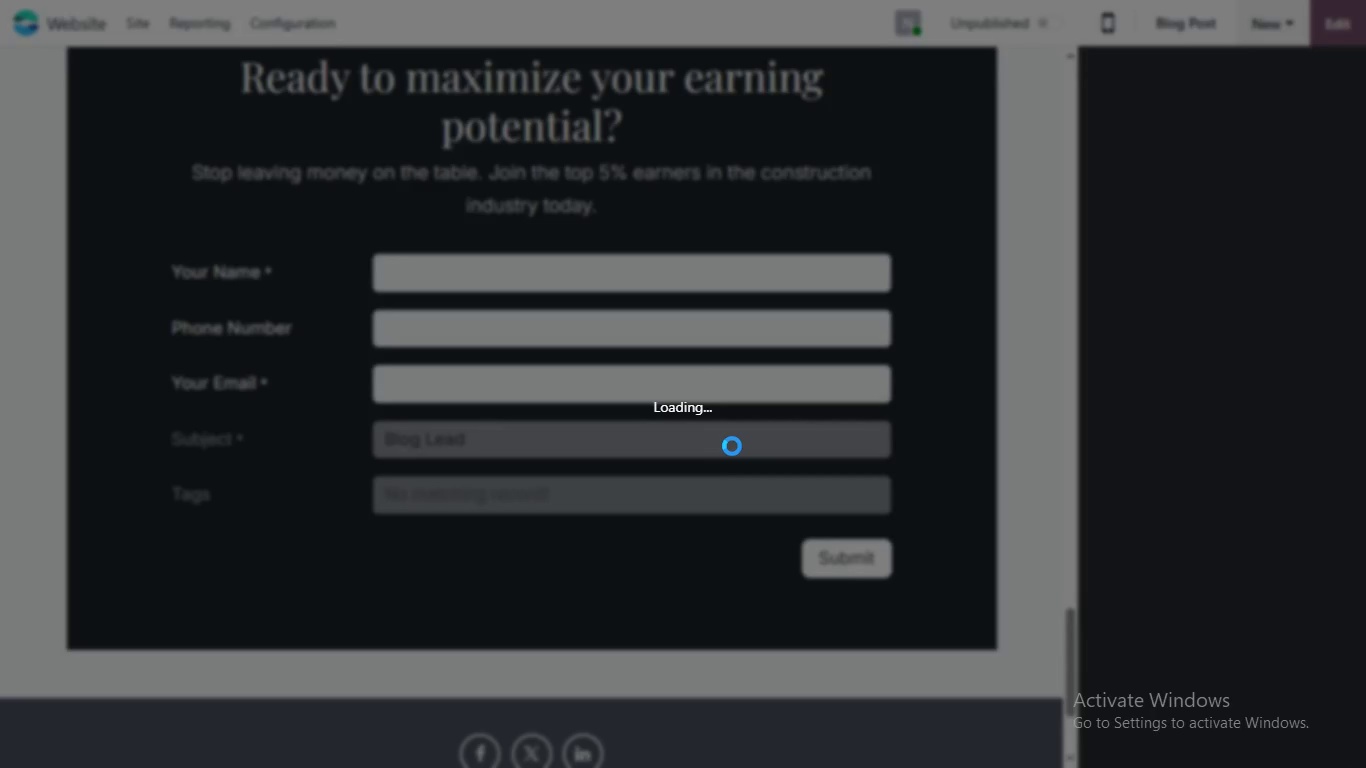 
wait(6.04)
 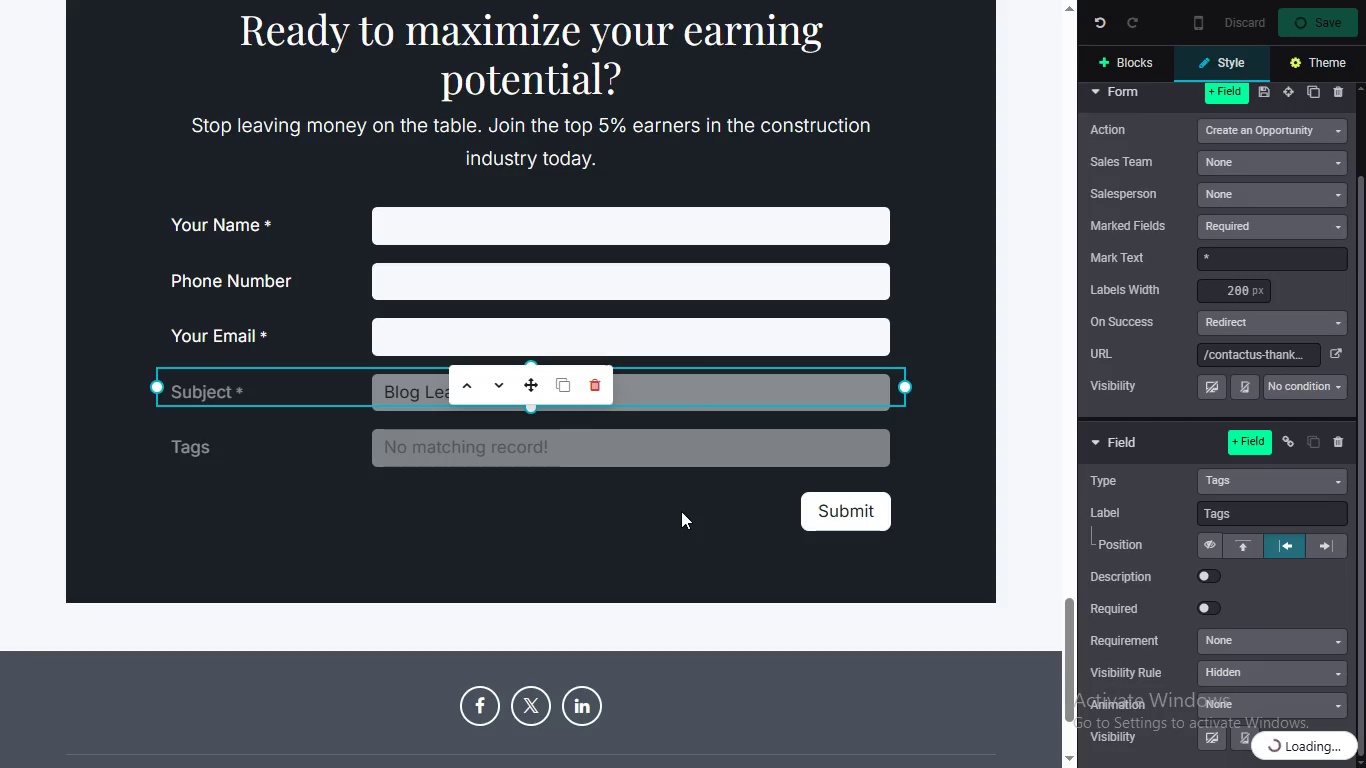 
mouse_move([1361, 22])
 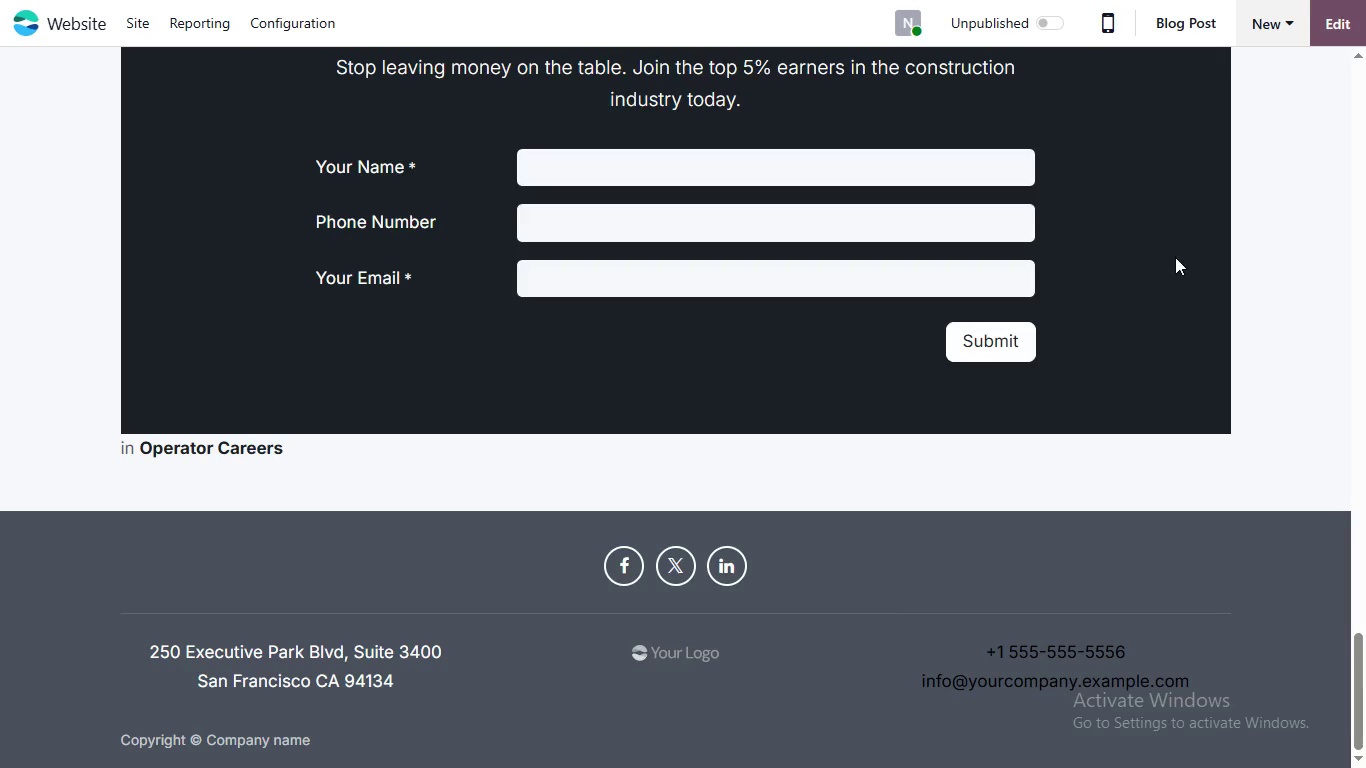 
scroll: coordinate [876, 610], scroll_direction: down, amount: 5.0
 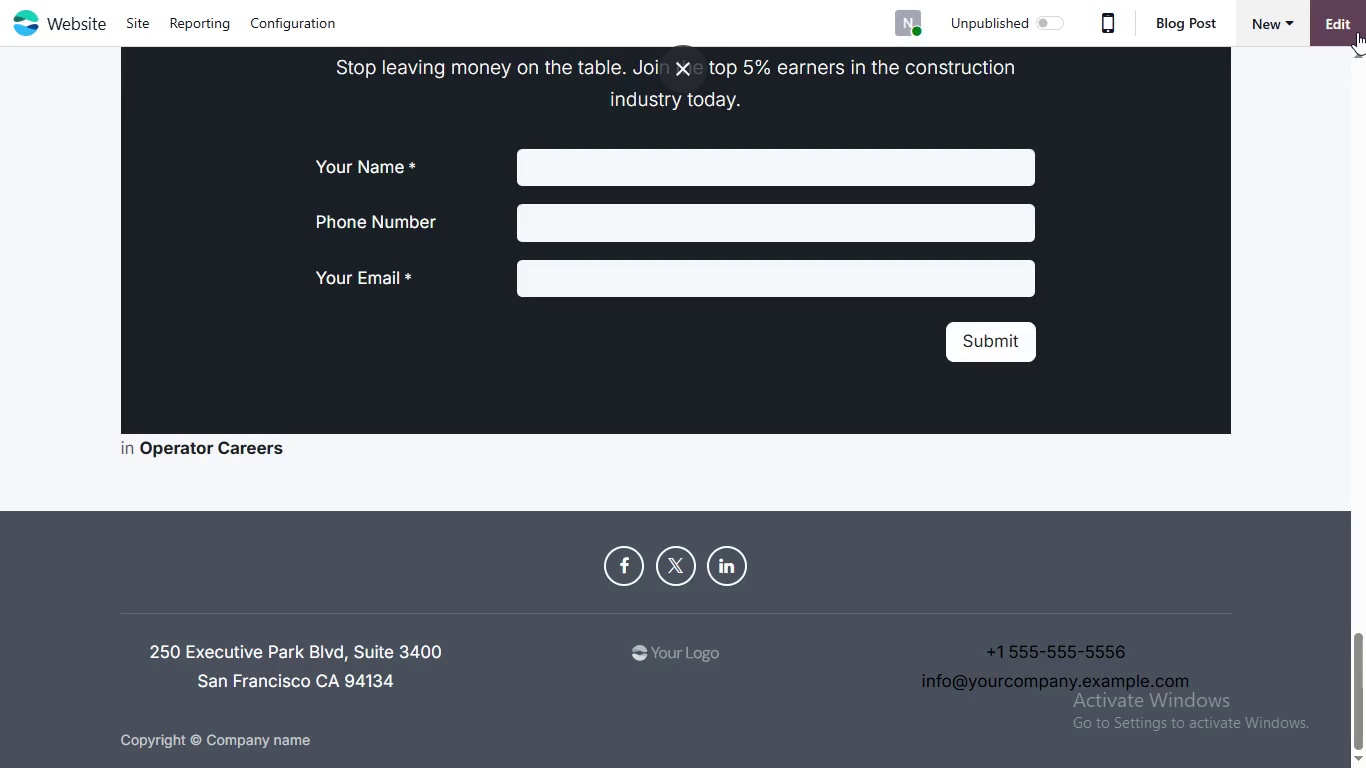 
left_click([1357, 32])
 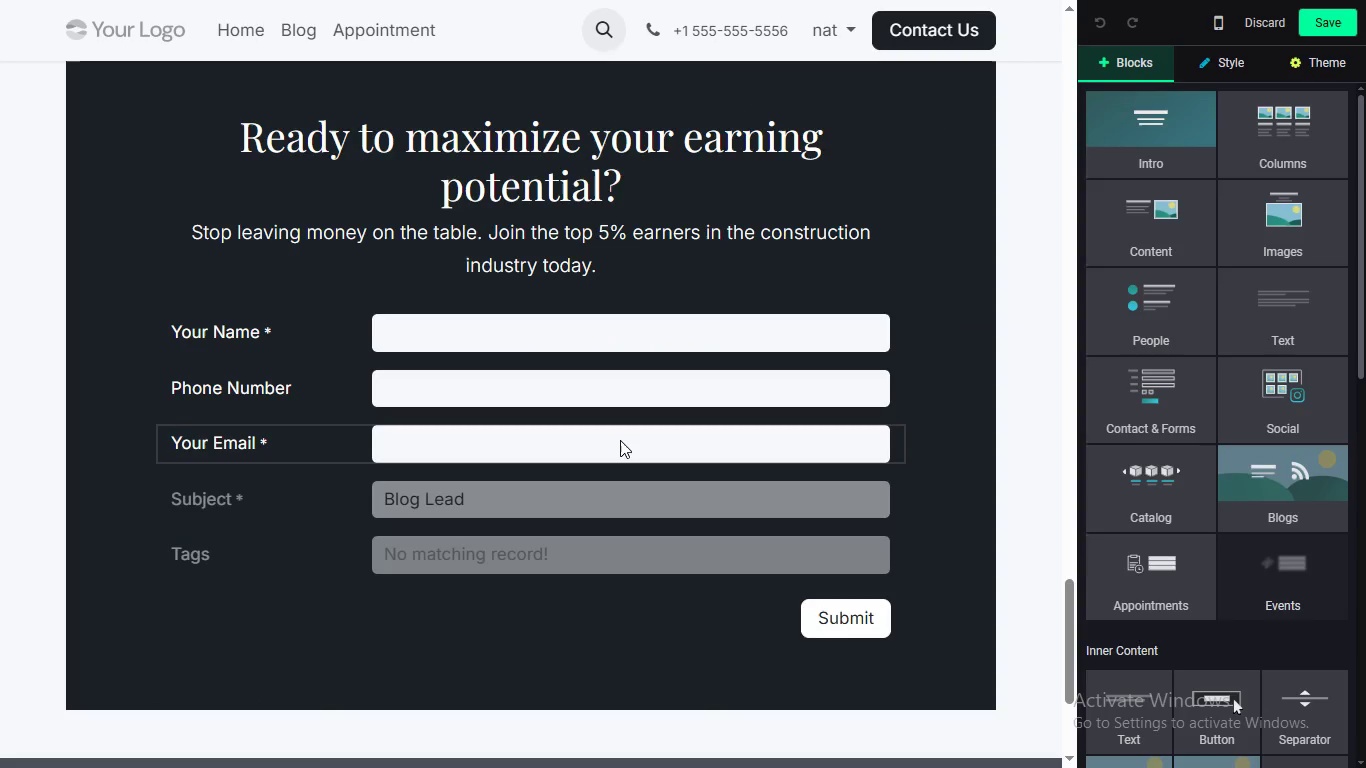 
left_click([552, 566])
 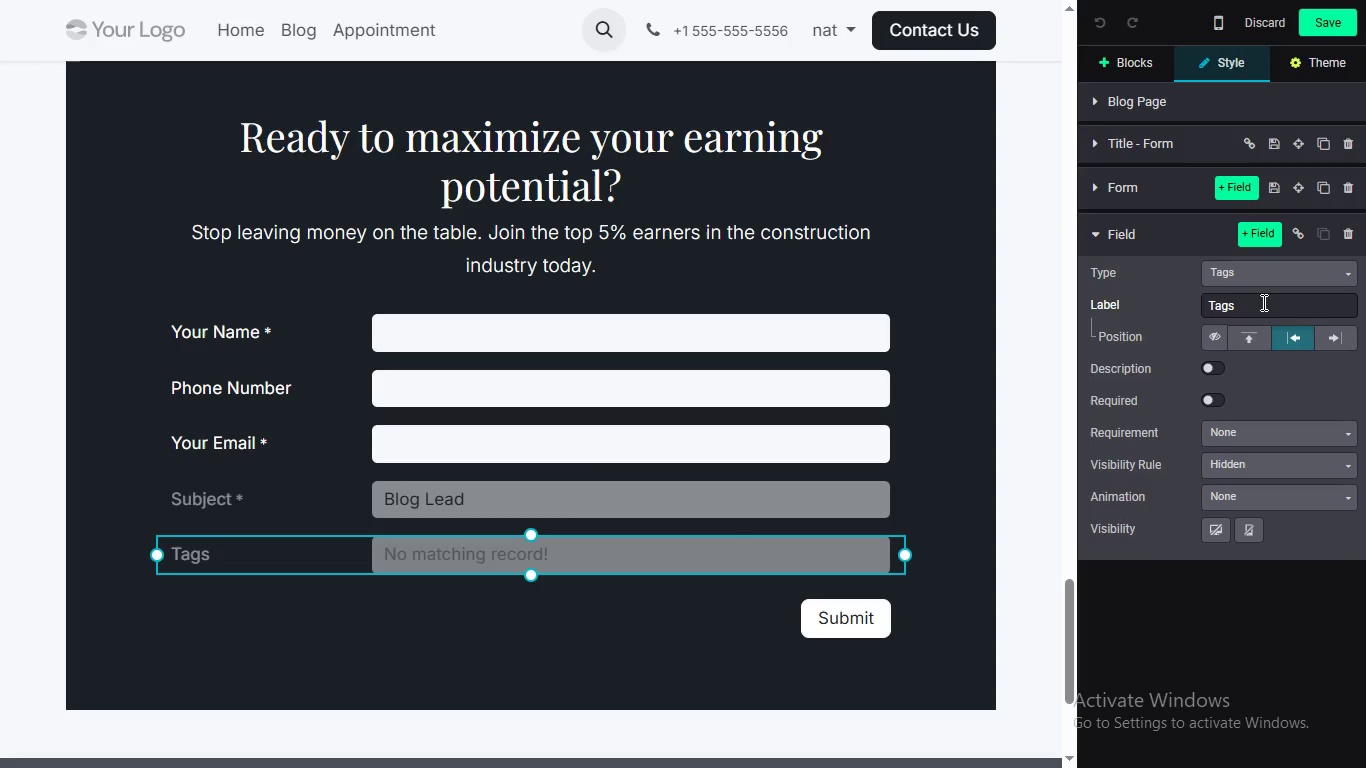 
wait(13.31)
 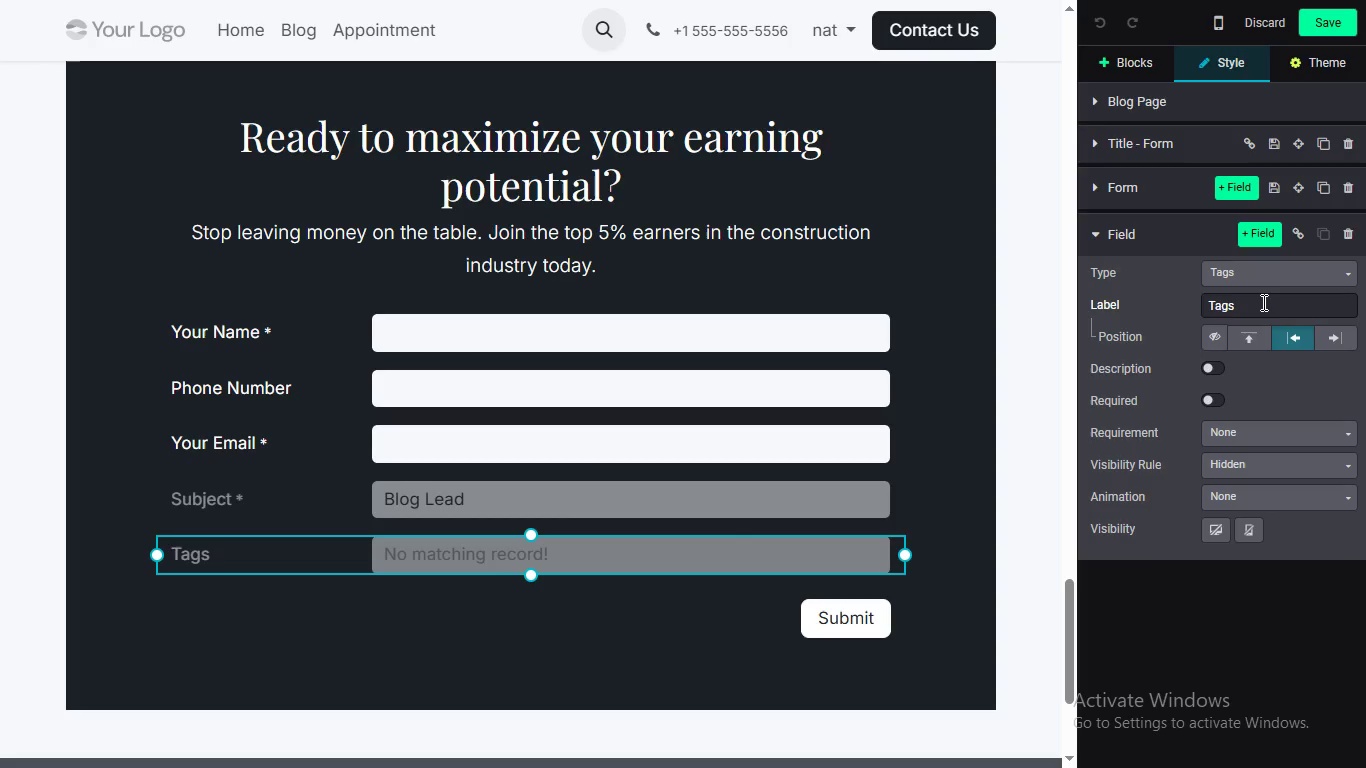 
mouse_move([1259, 480])
 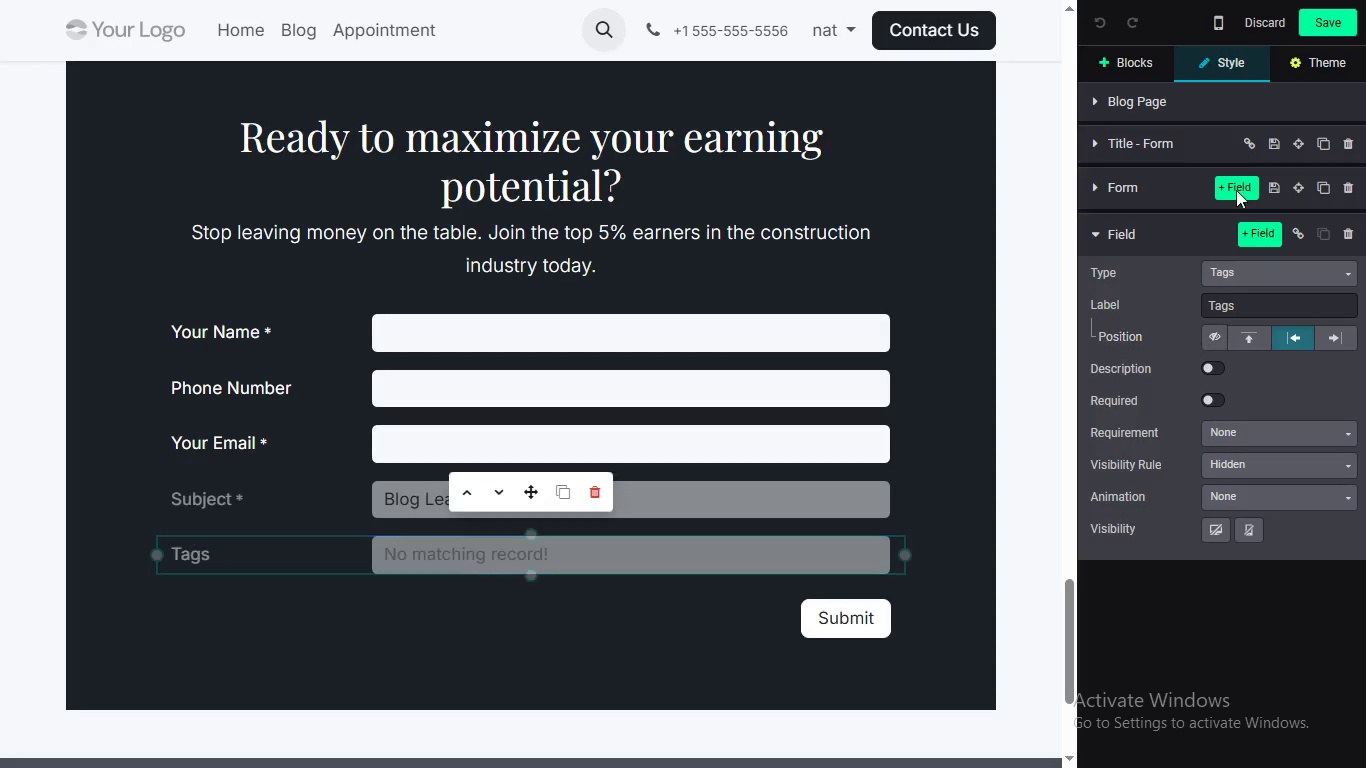 
left_click([1236, 191])
 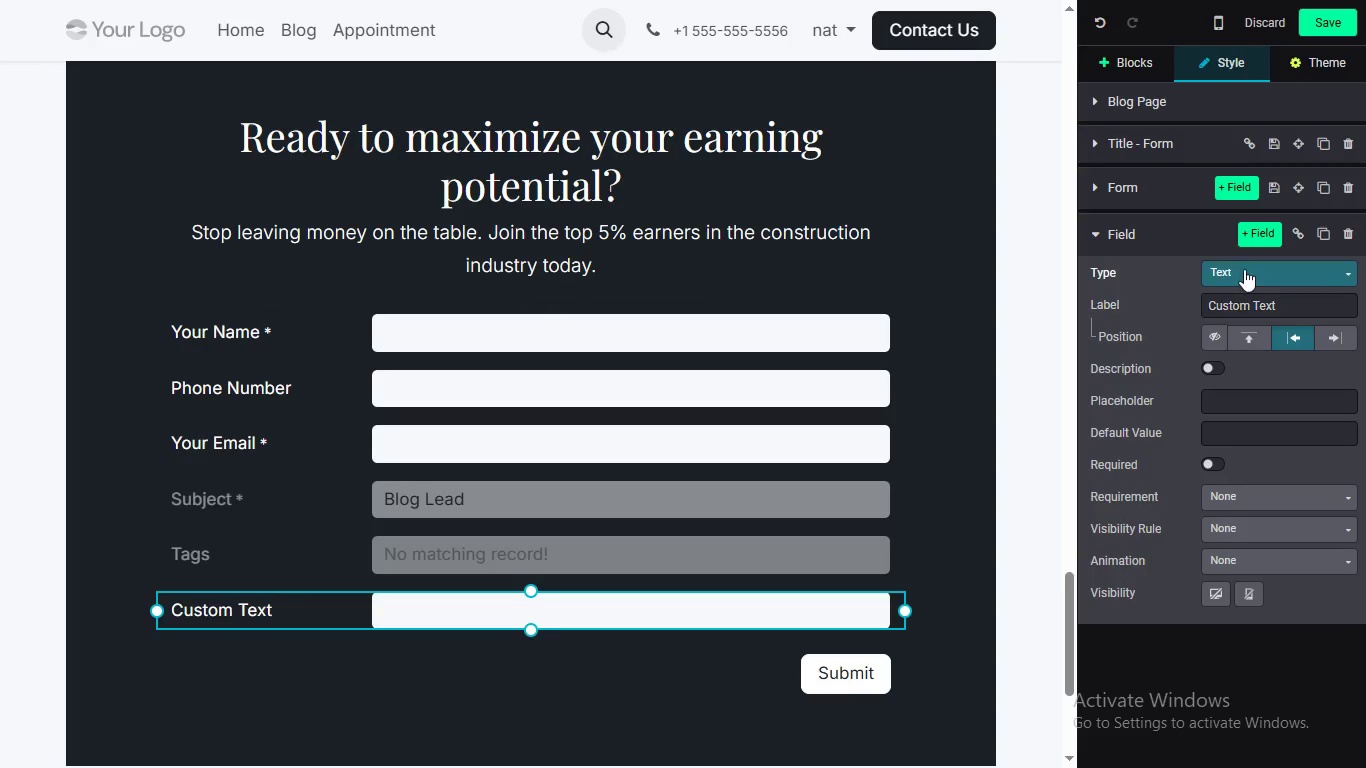 
scroll: coordinate [1233, 345], scroll_direction: down, amount: 4.0
 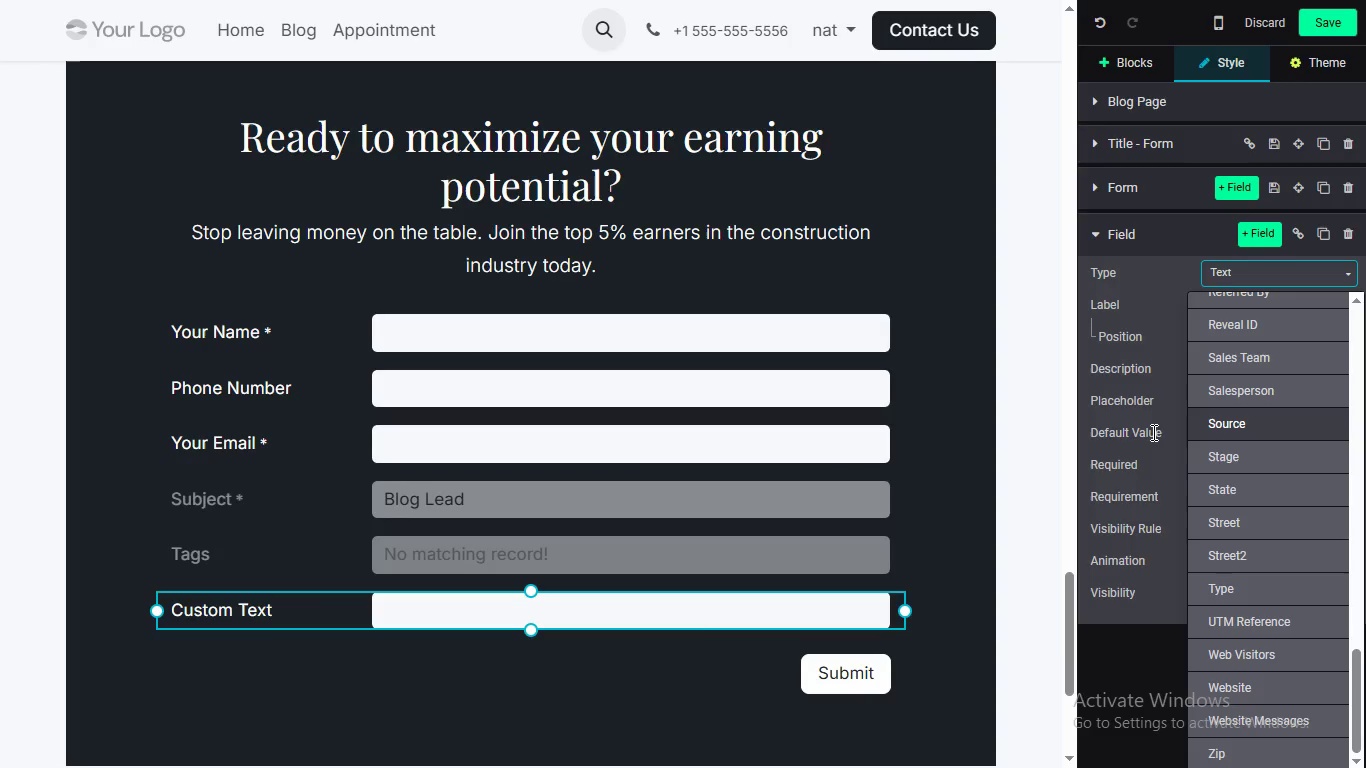 
left_click([1152, 432])
 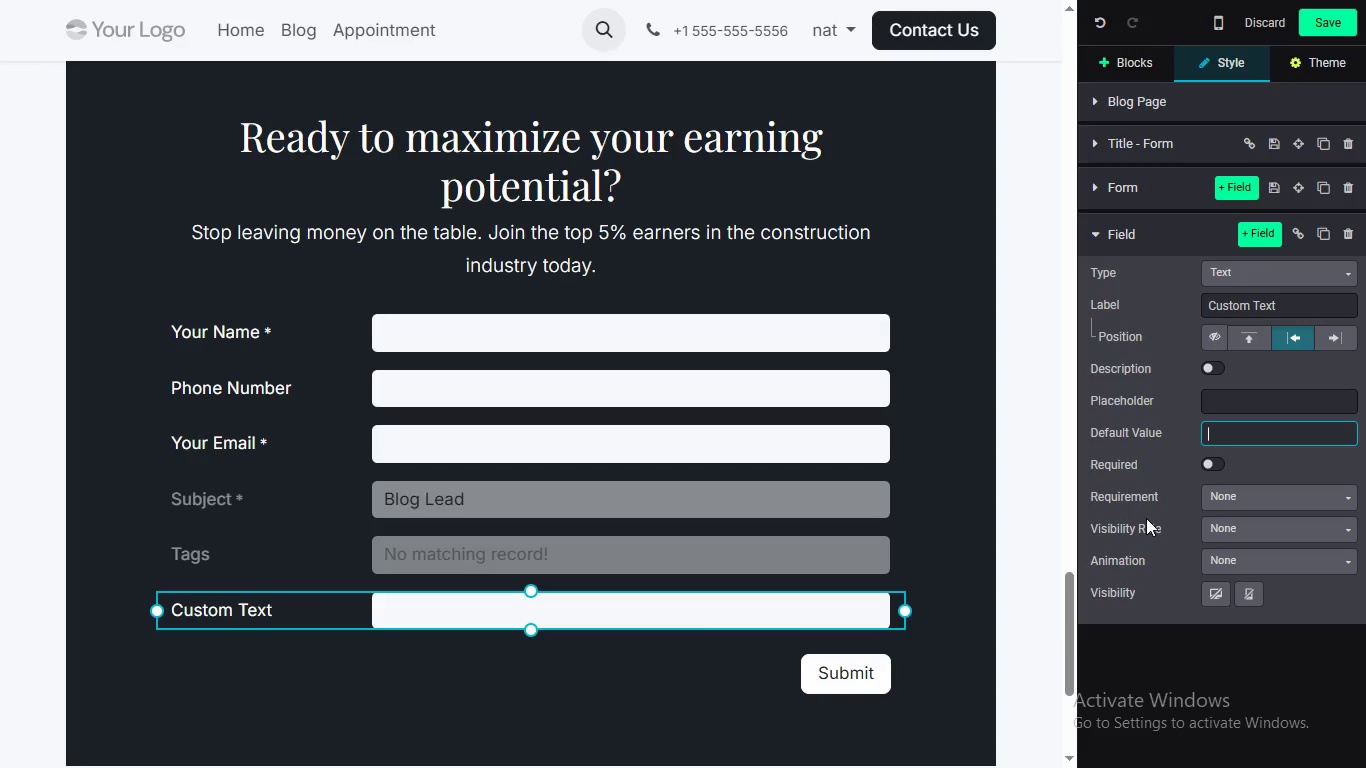 
wait(14.09)
 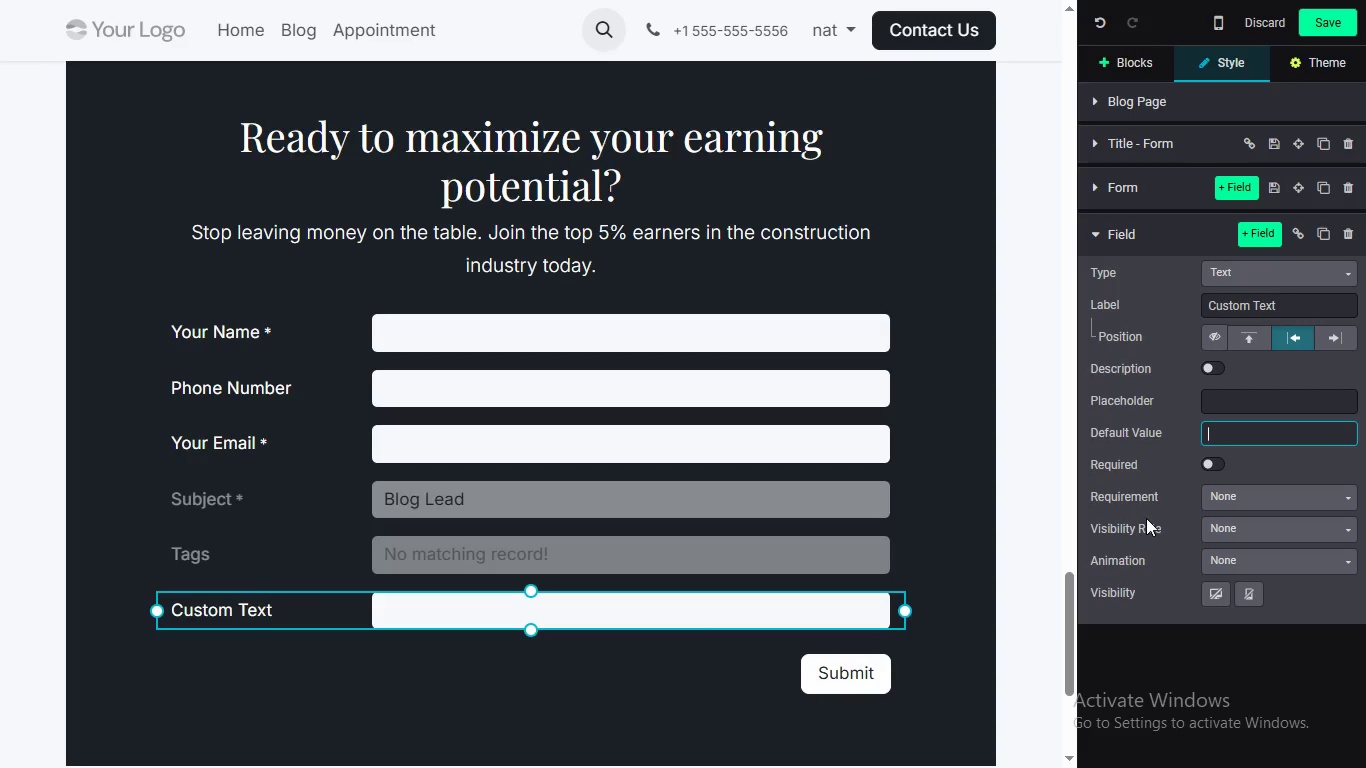 
type(Blog_Lead)
 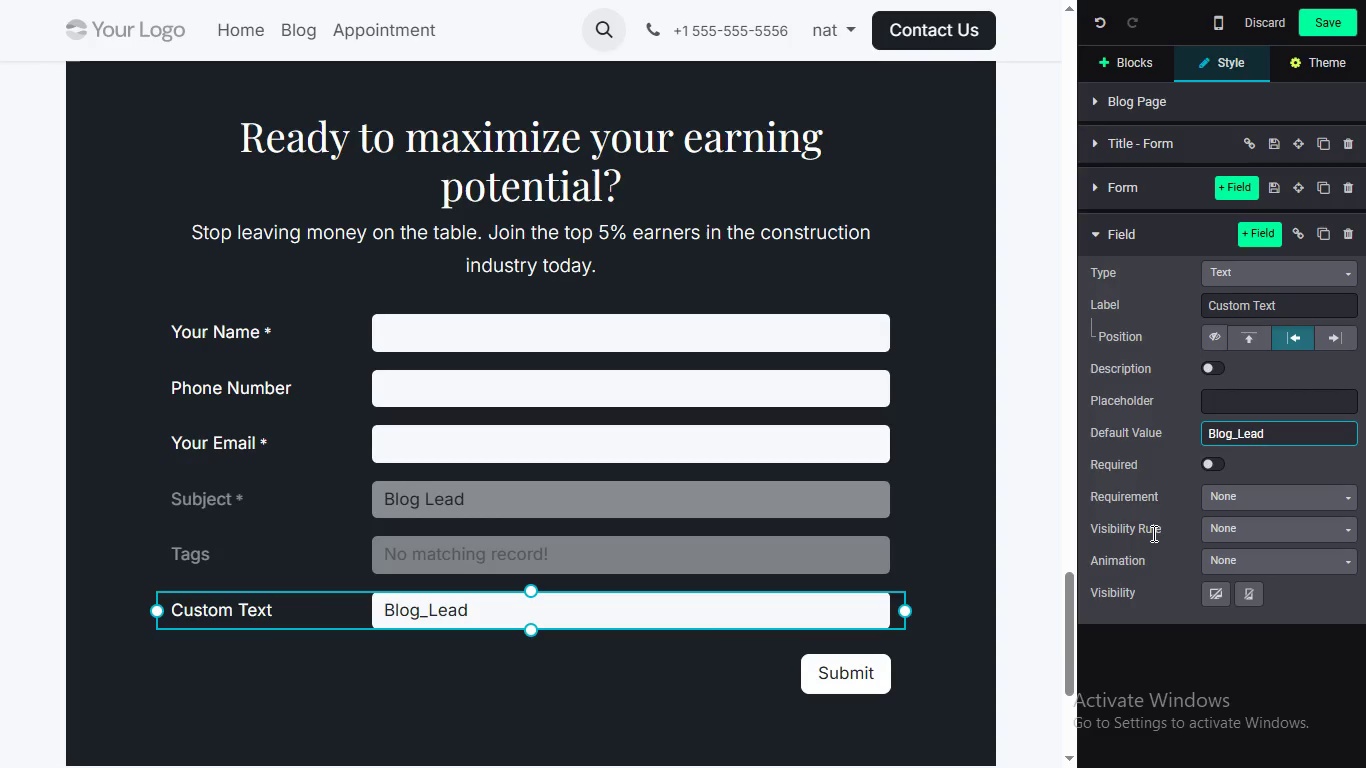 
left_click([1243, 281])
 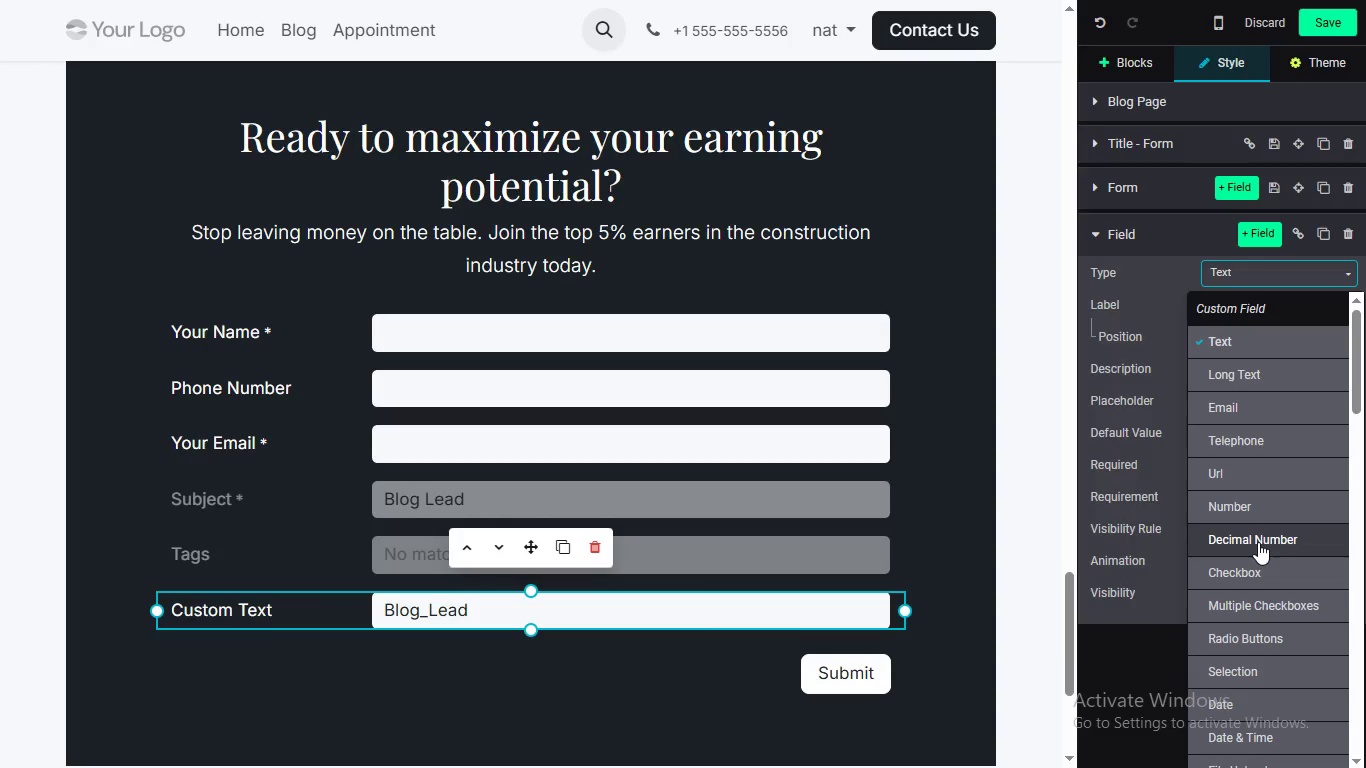 
scroll: coordinate [1237, 740], scroll_direction: down, amount: 15.0
 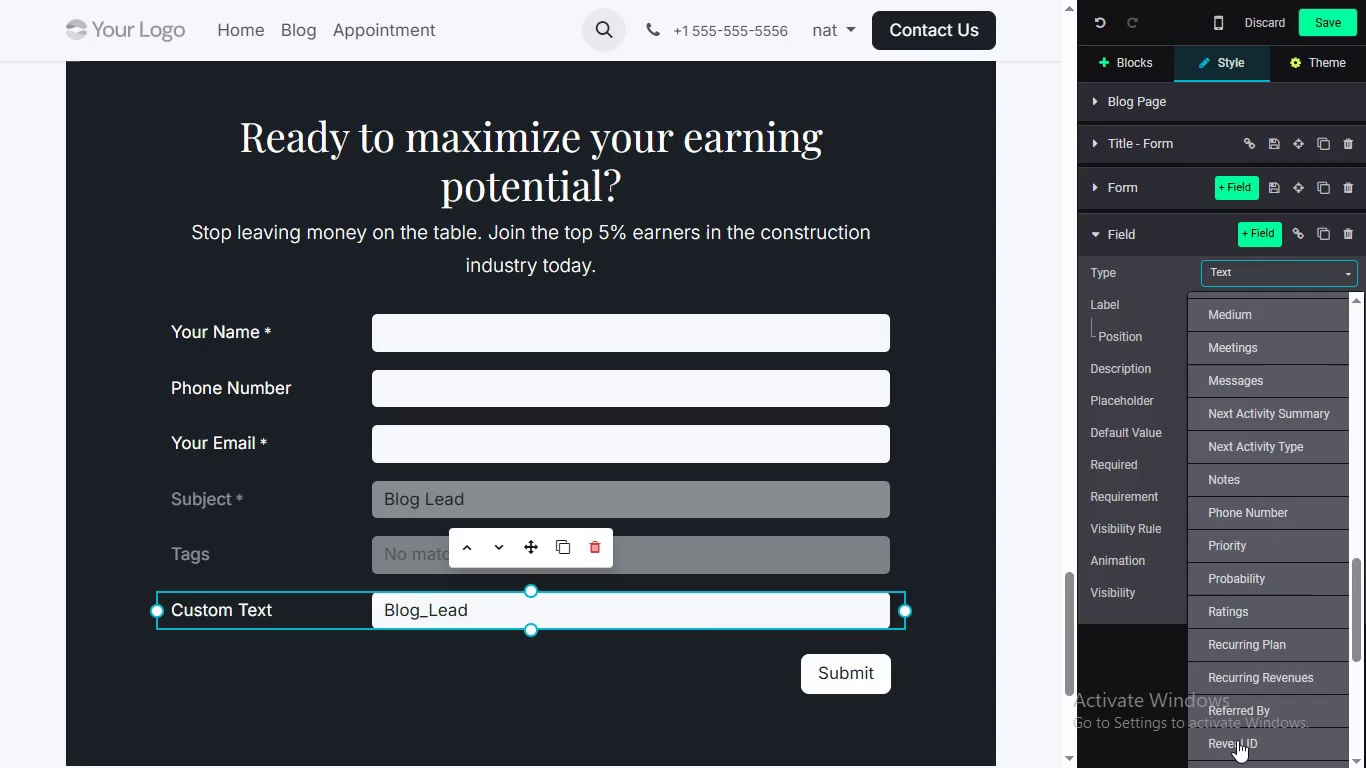 
scroll: coordinate [1237, 740], scroll_direction: none, amount: 0.0
 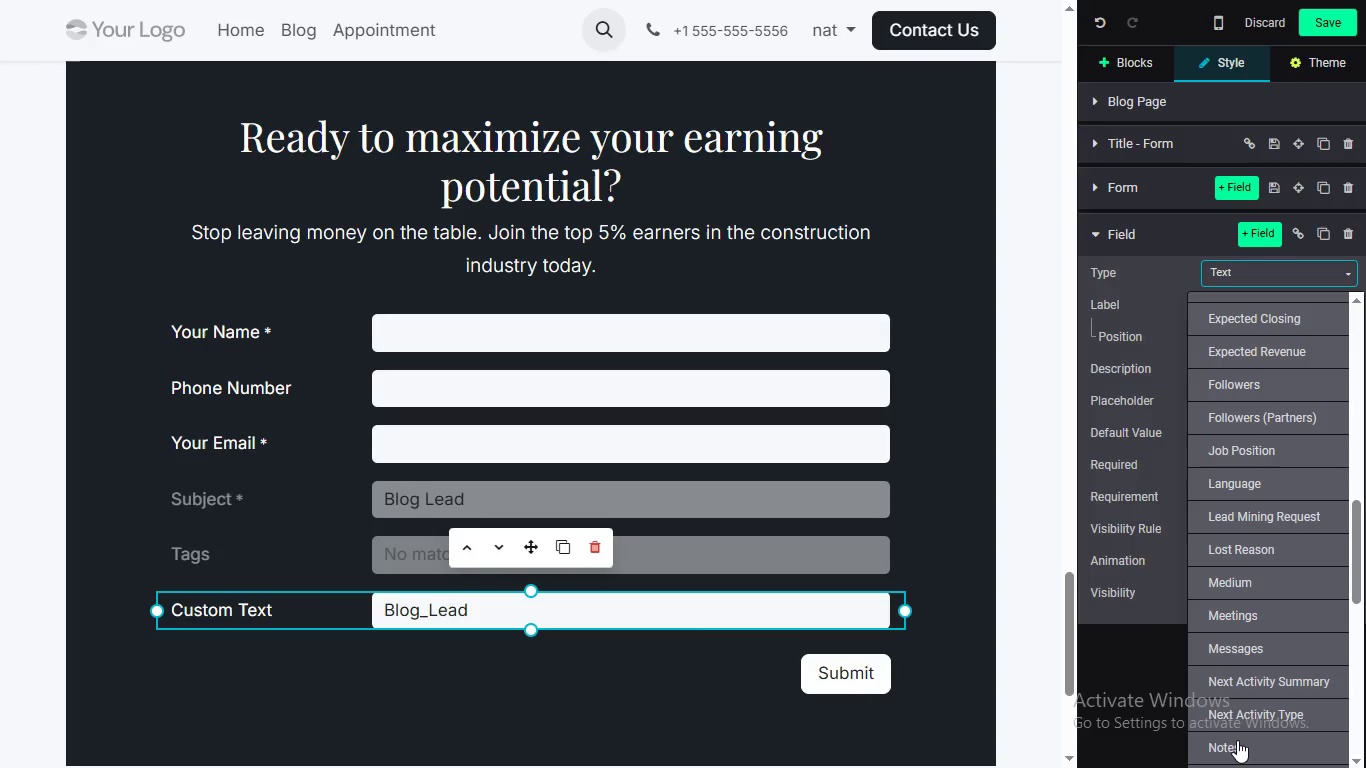 
scroll: coordinate [1237, 740], scroll_direction: up, amount: 1.0
 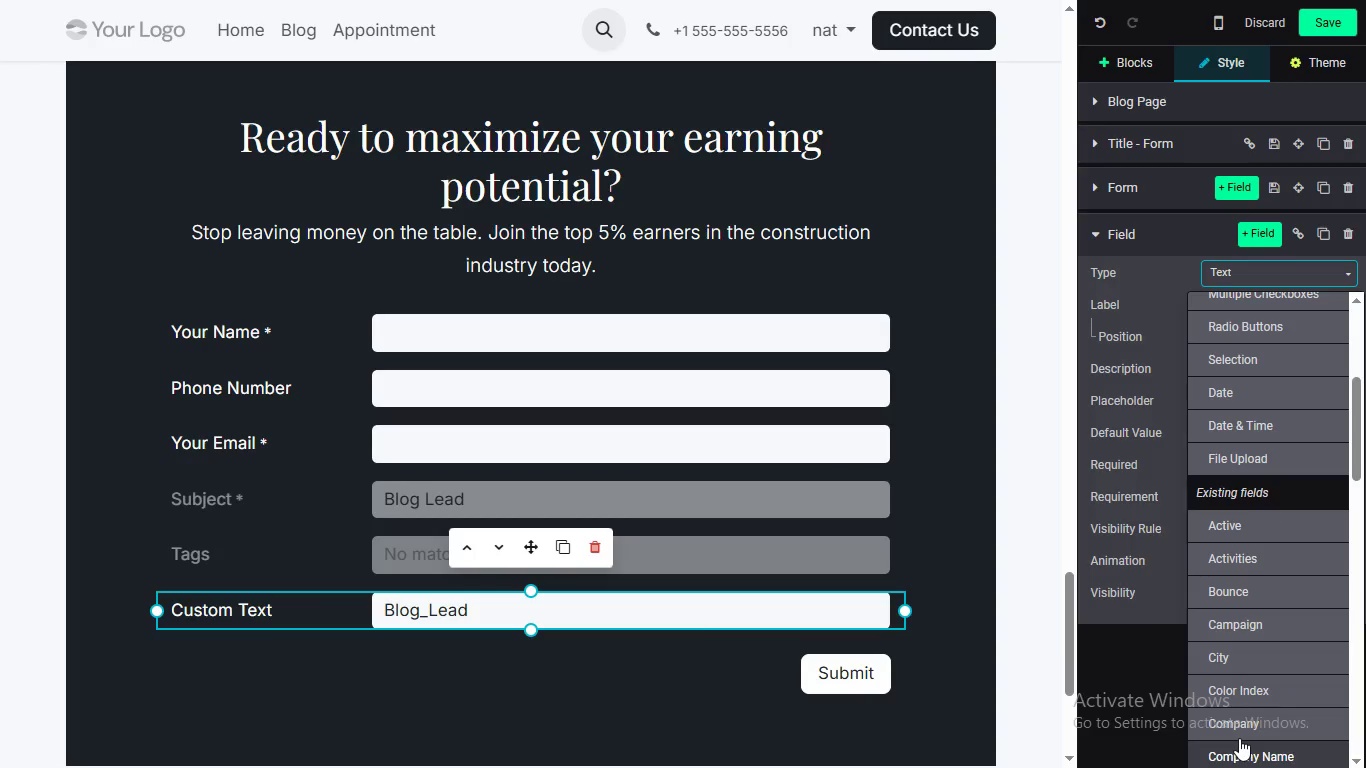 
scroll: coordinate [1243, 729], scroll_direction: down, amount: 2.0
 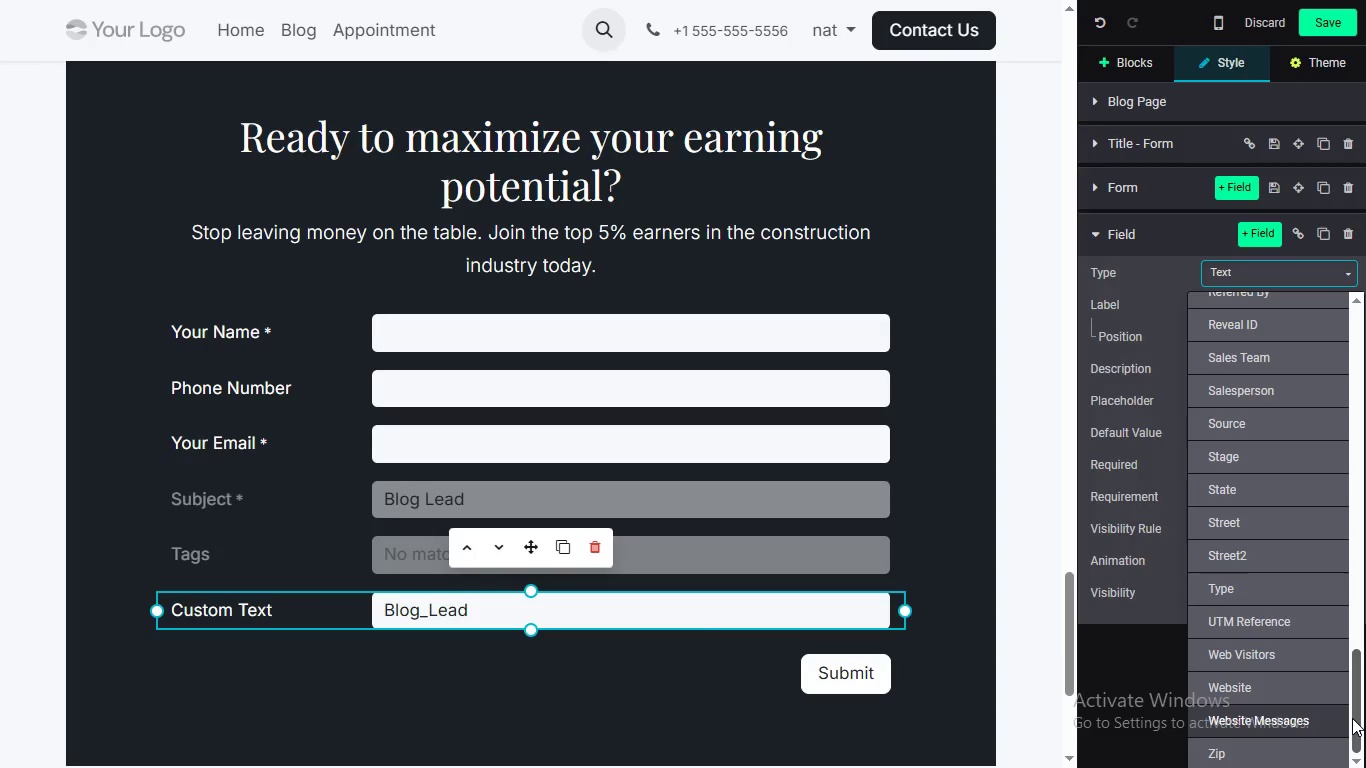 
left_click_drag(start_coordinate=[1352, 718], to_coordinate=[1333, 736])
 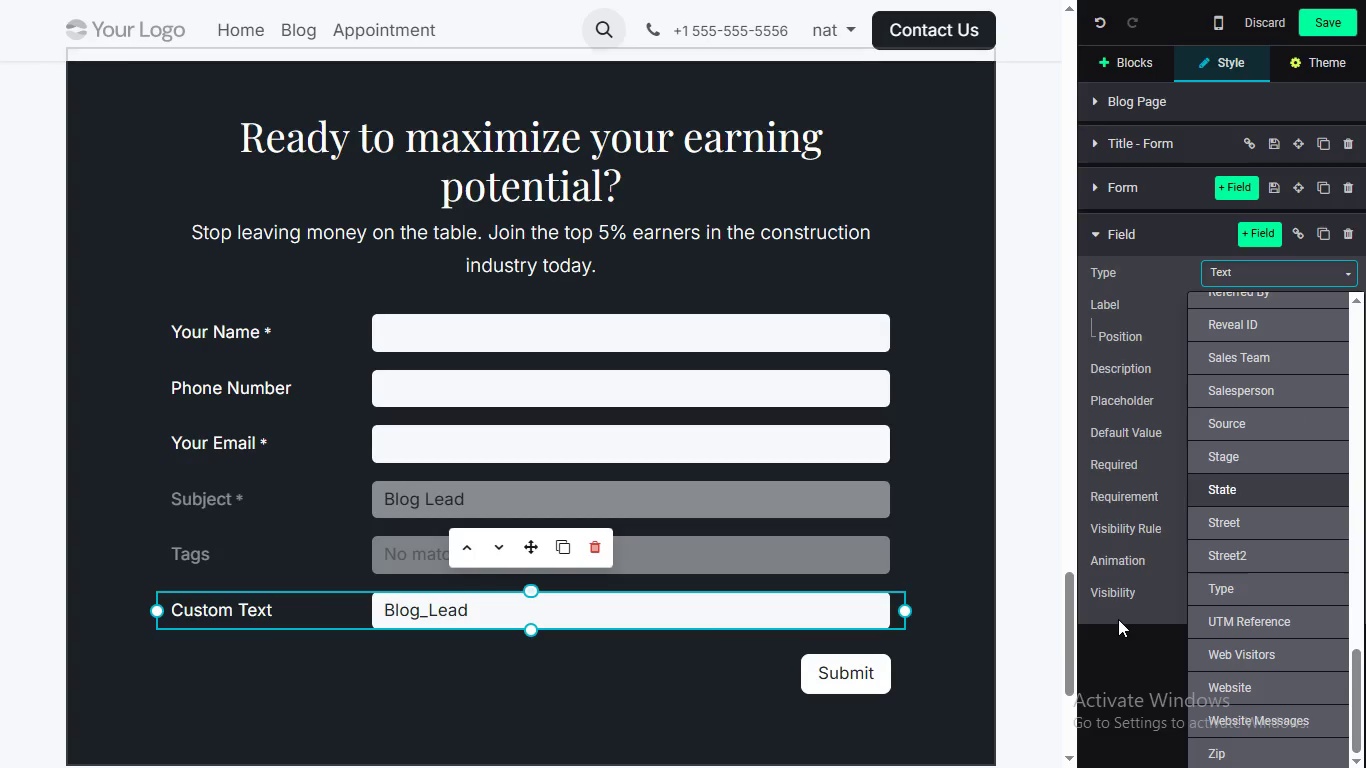 
left_click([1161, 659])
 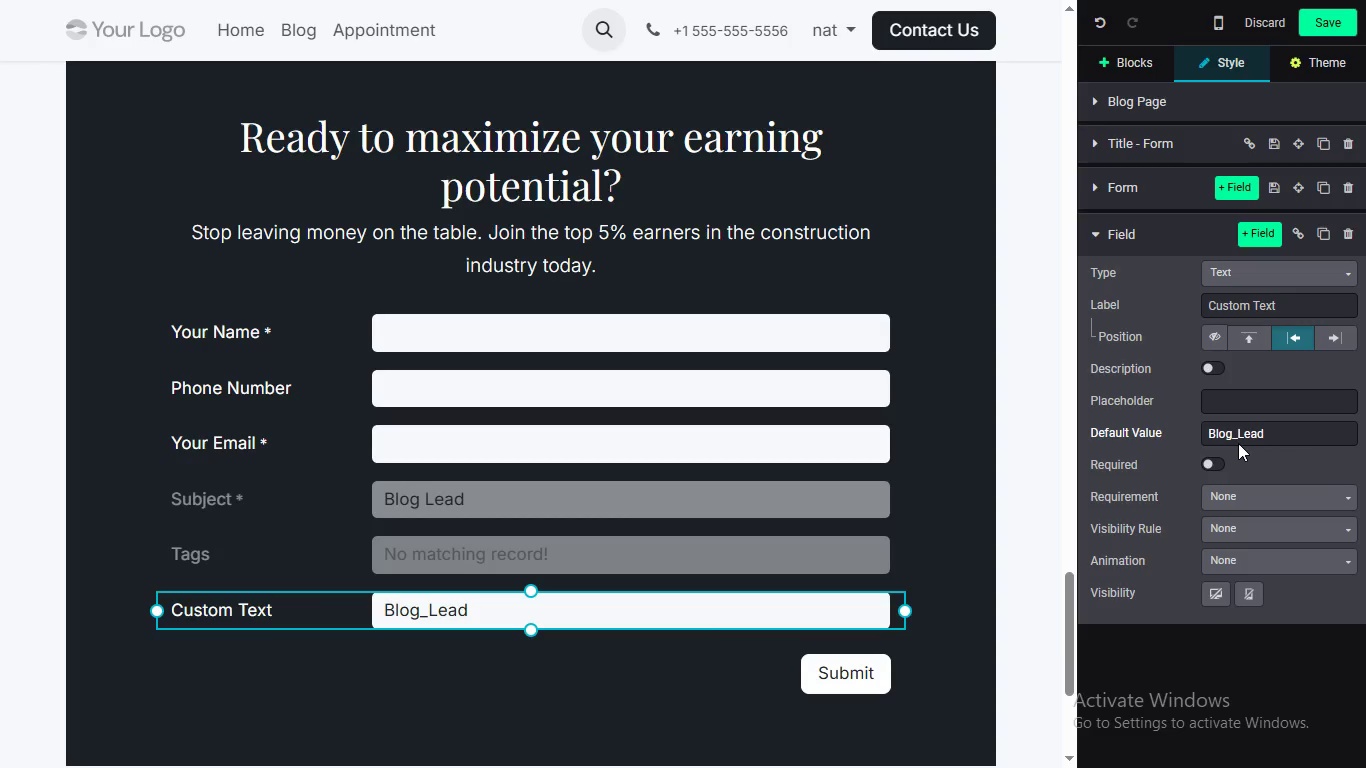 
double_click([1238, 443])
 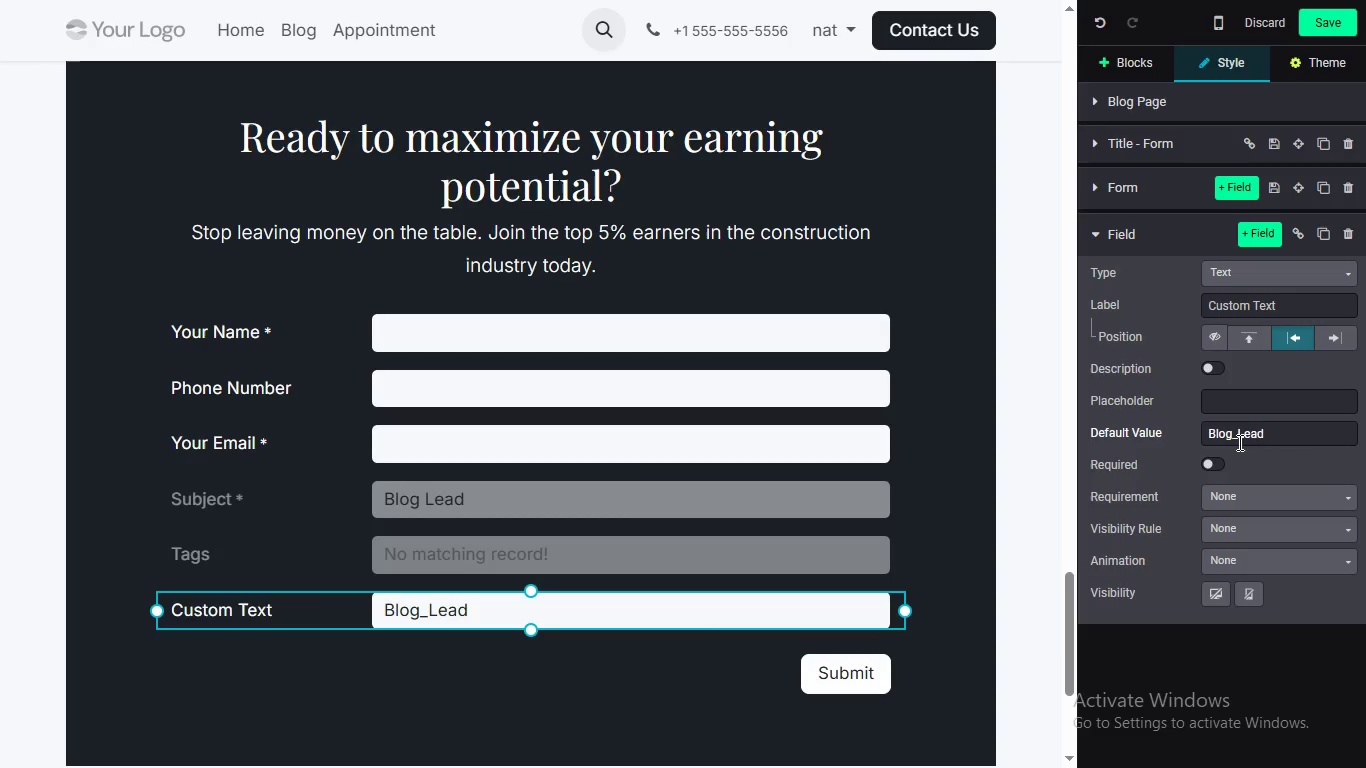 
triple_click([1238, 443])
 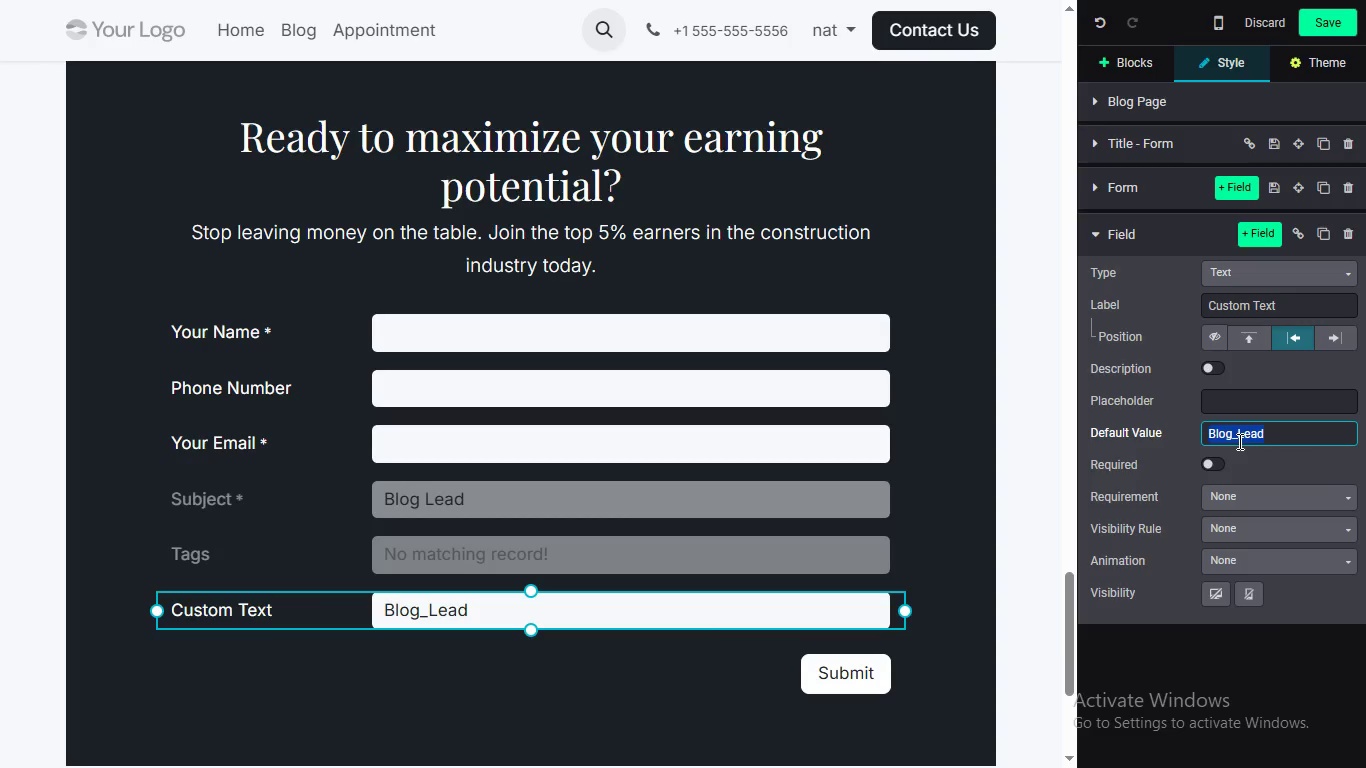 
double_click([1238, 441])
 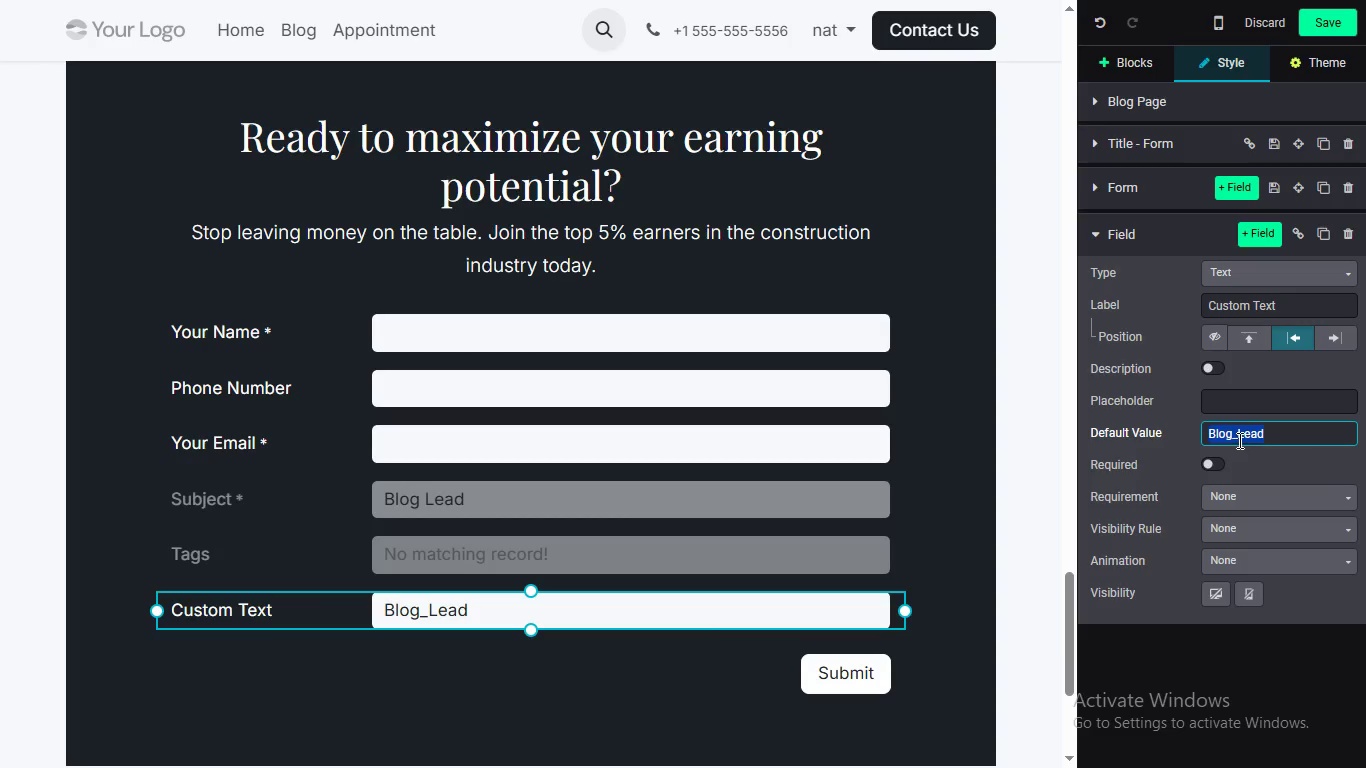 
triple_click([1238, 441])
 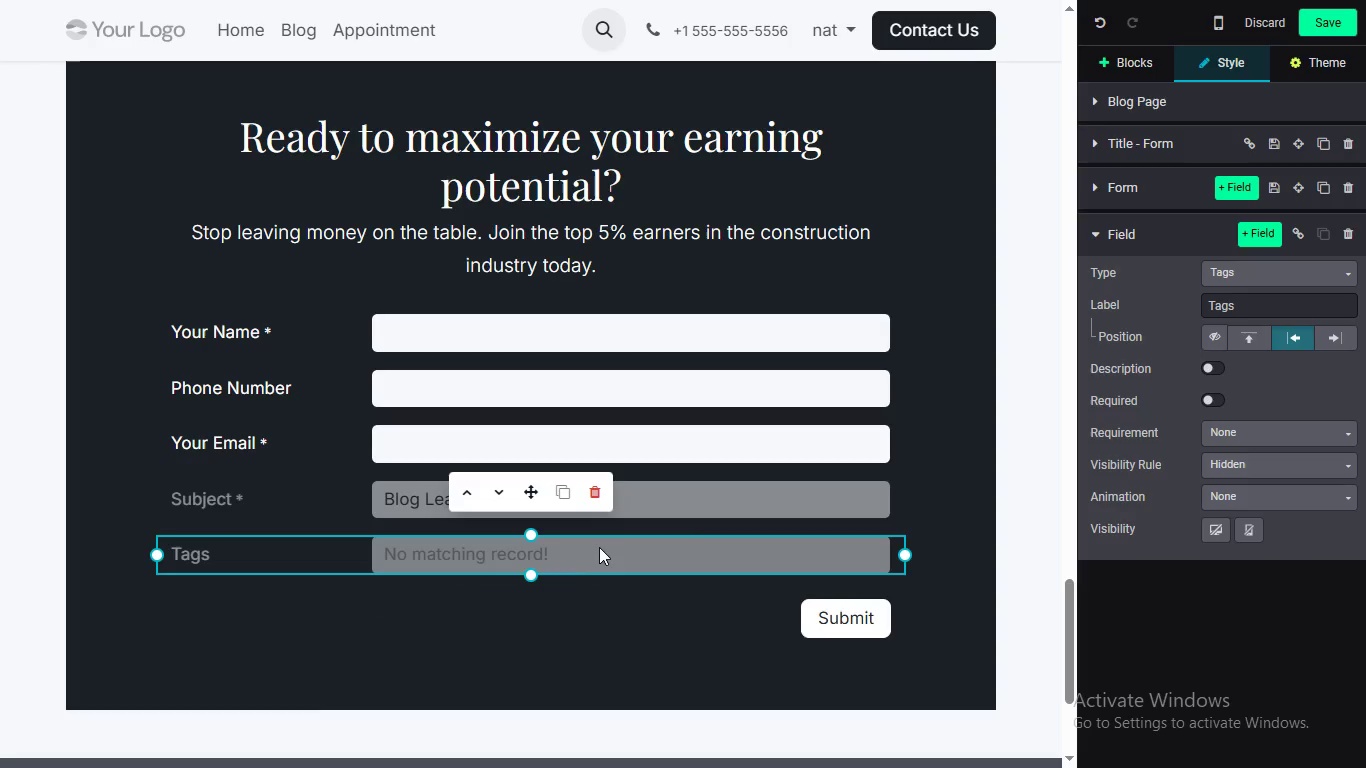 
wait(9.45)
 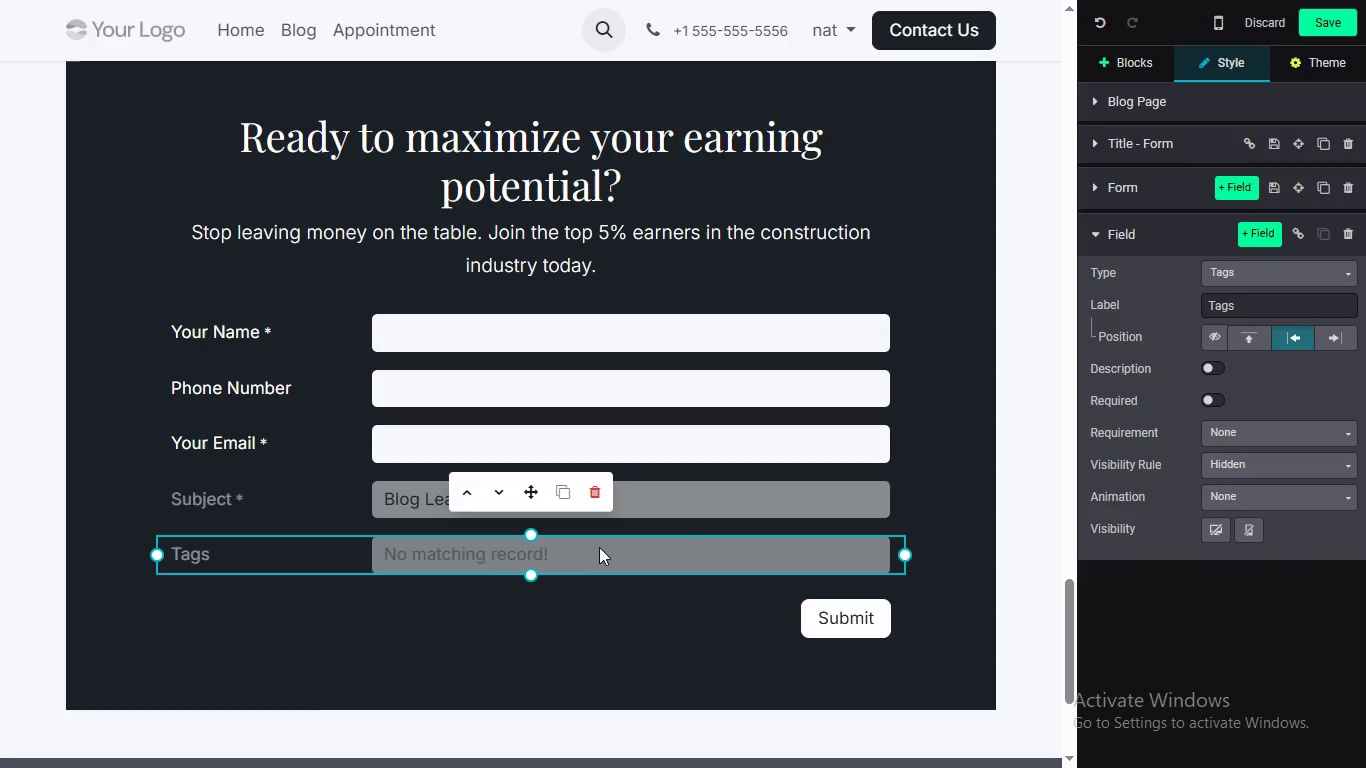 
left_click([906, 434])
 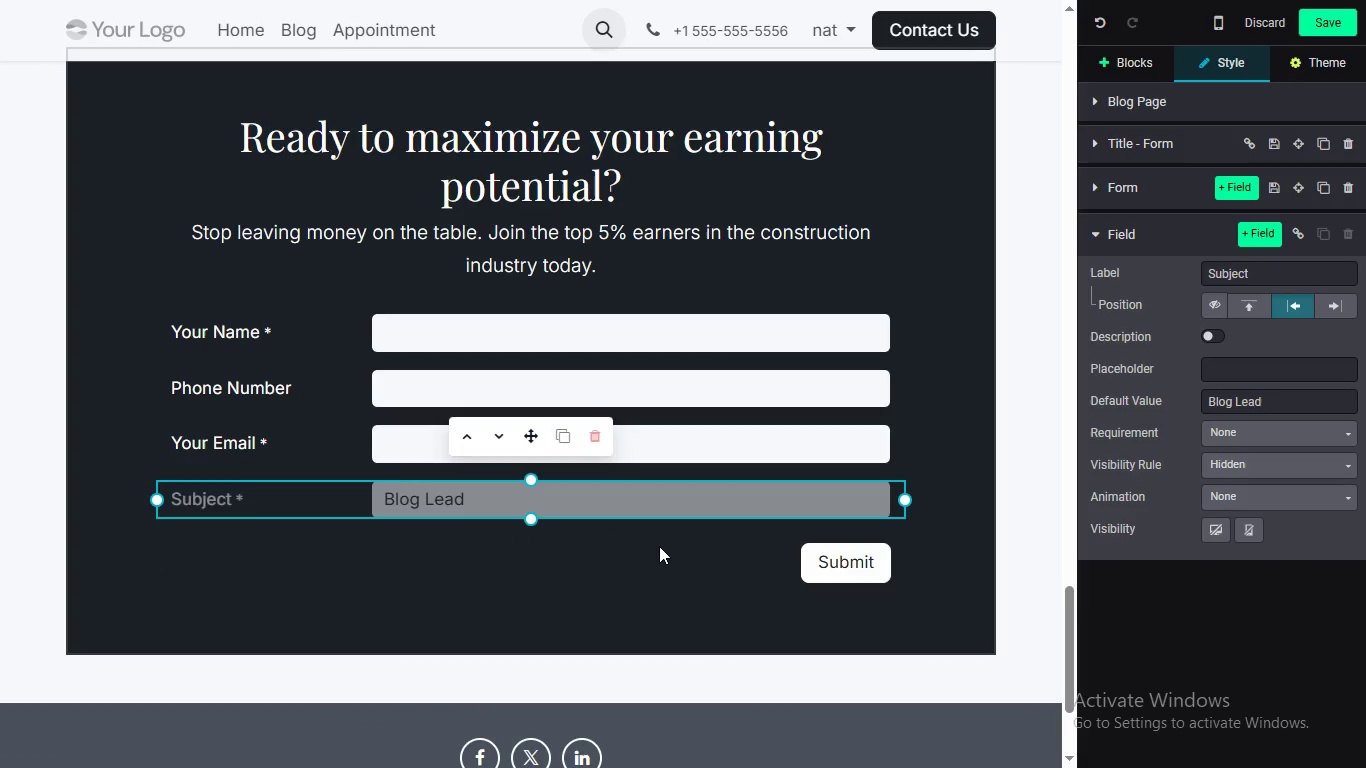 
left_click([659, 546])
 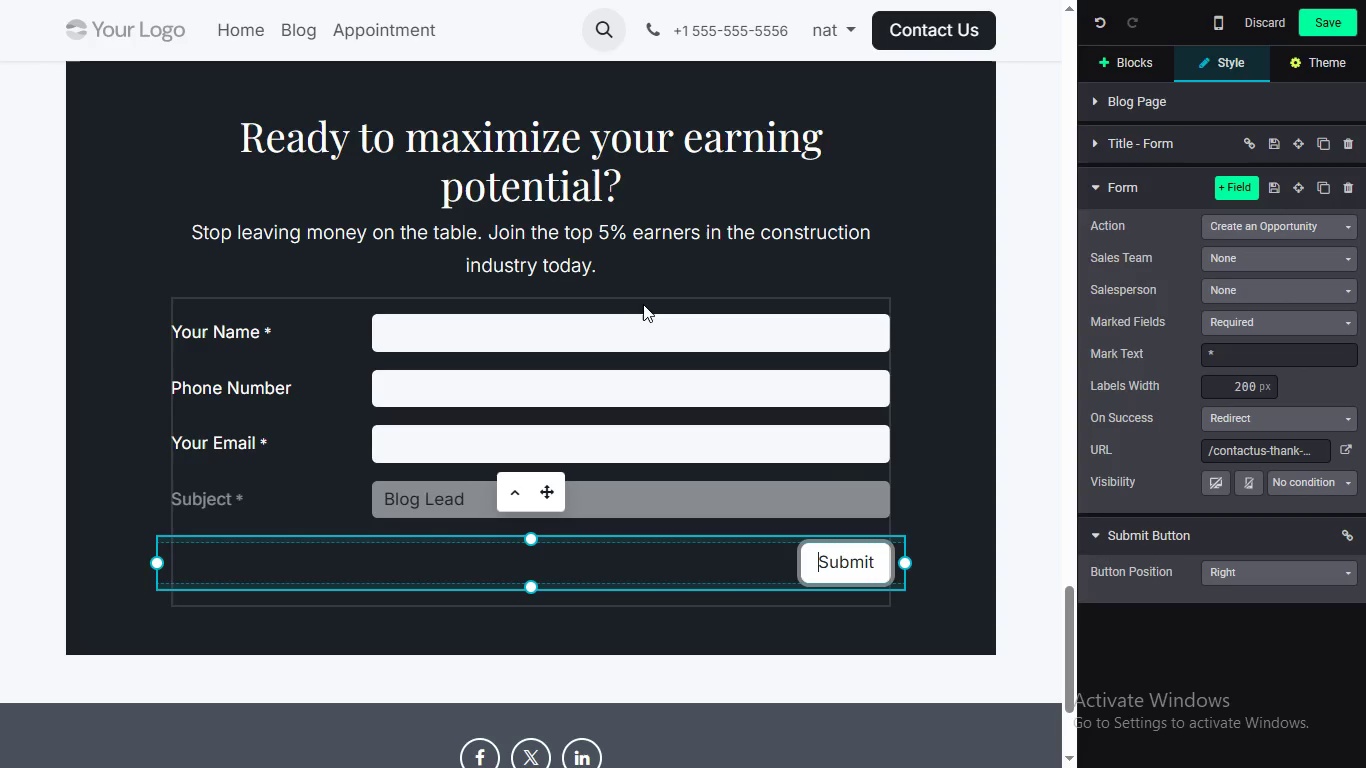 
left_click([645, 306])
 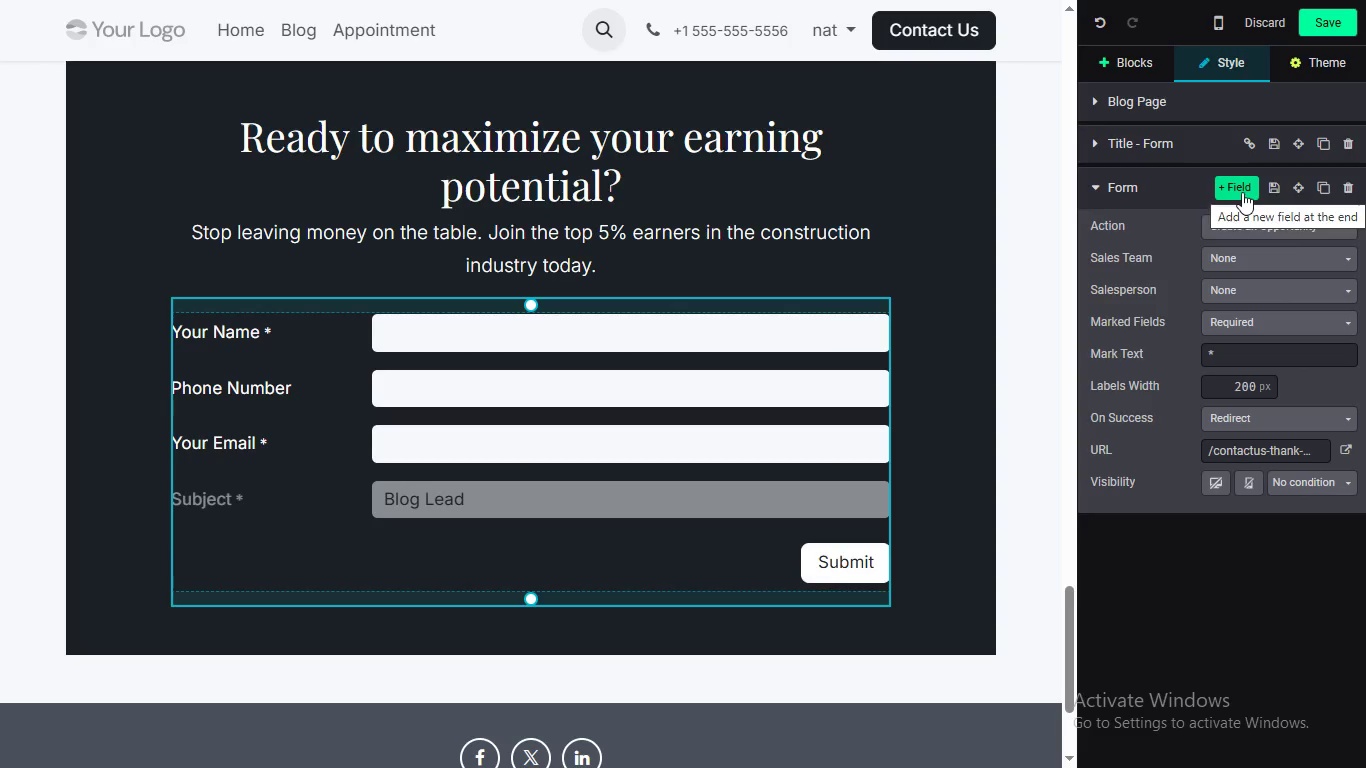 
mouse_move([1233, 254])
 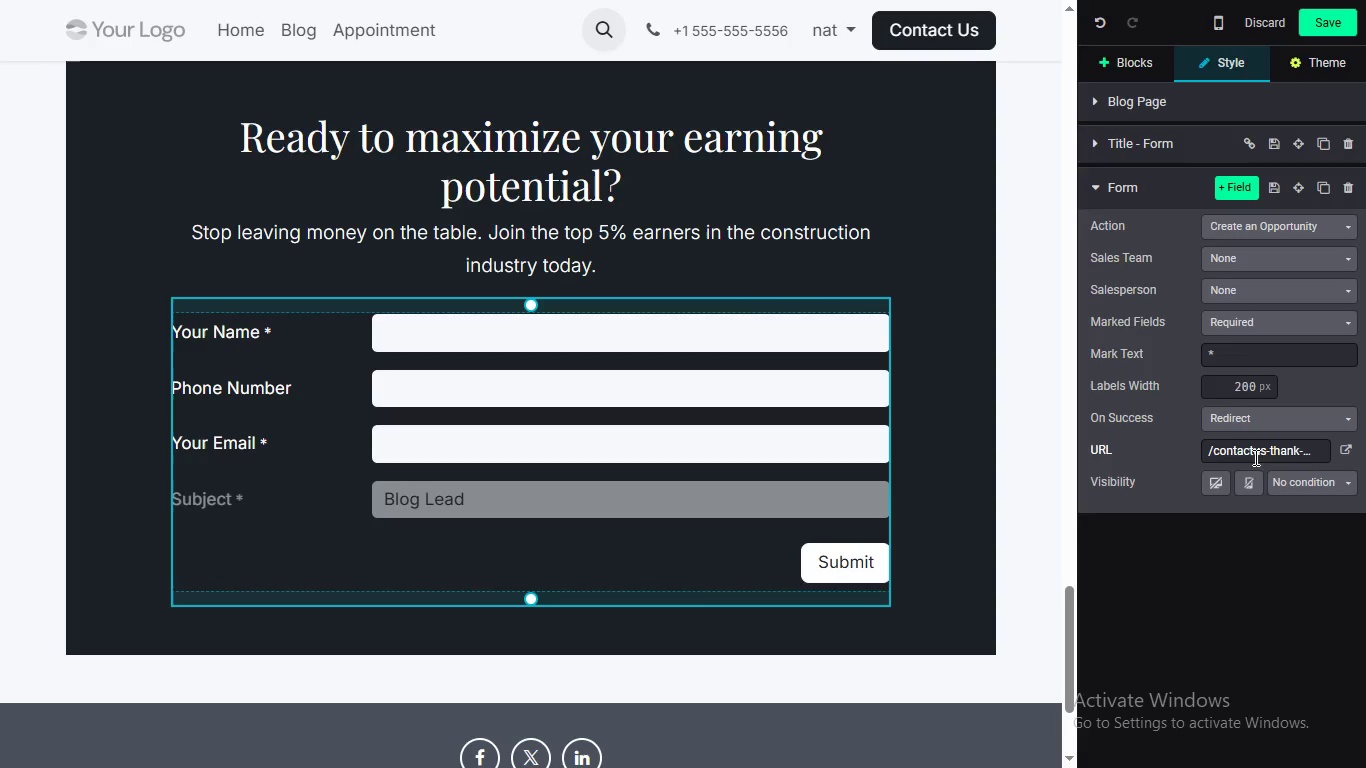 
wait(7.76)
 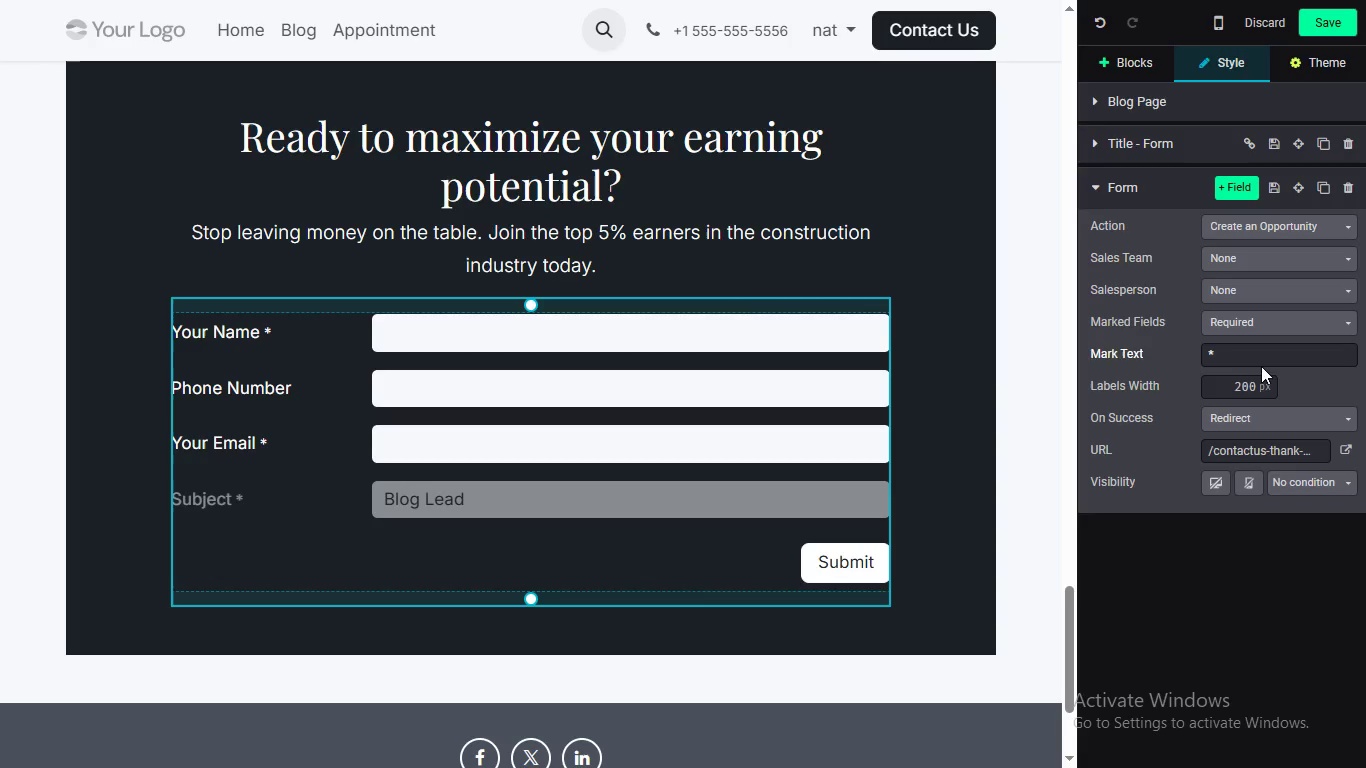 
left_click([1227, 183])
 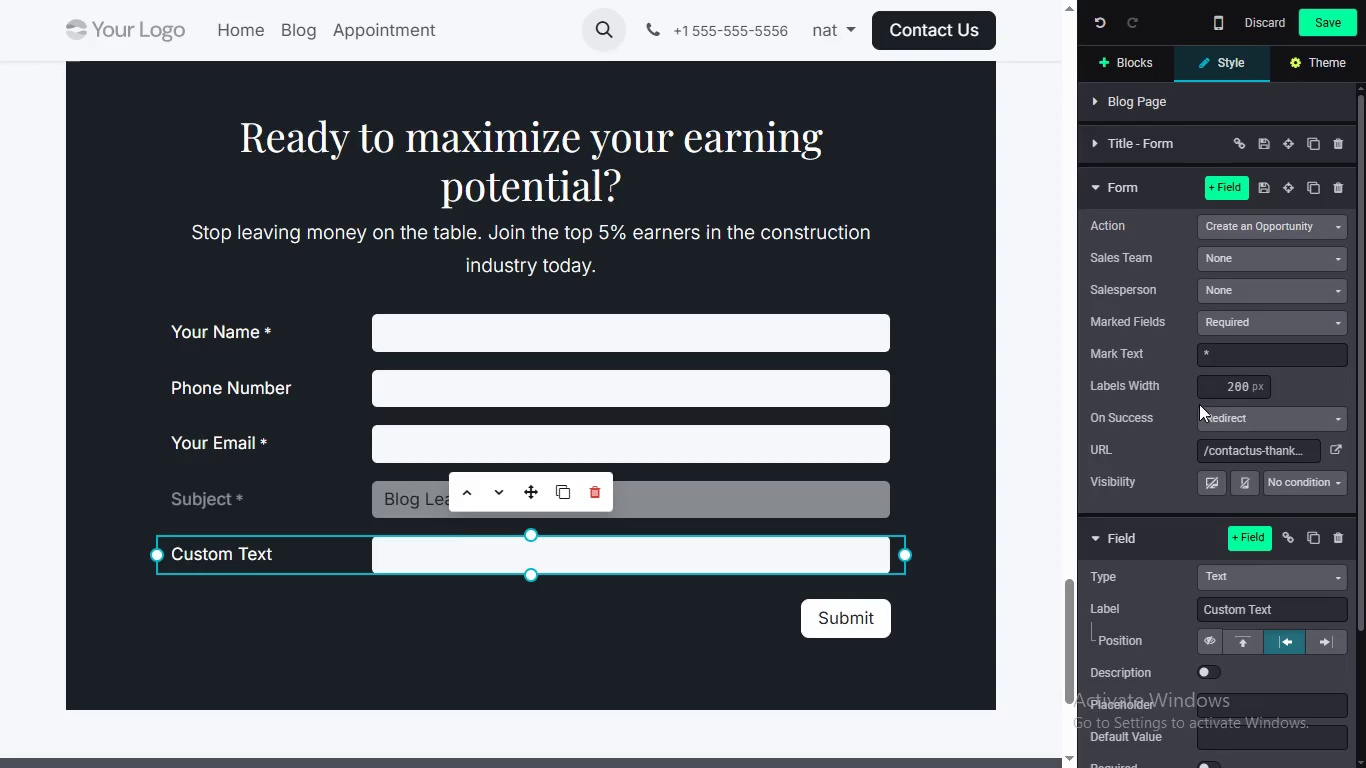 
scroll: coordinate [1199, 406], scroll_direction: down, amount: 3.0
 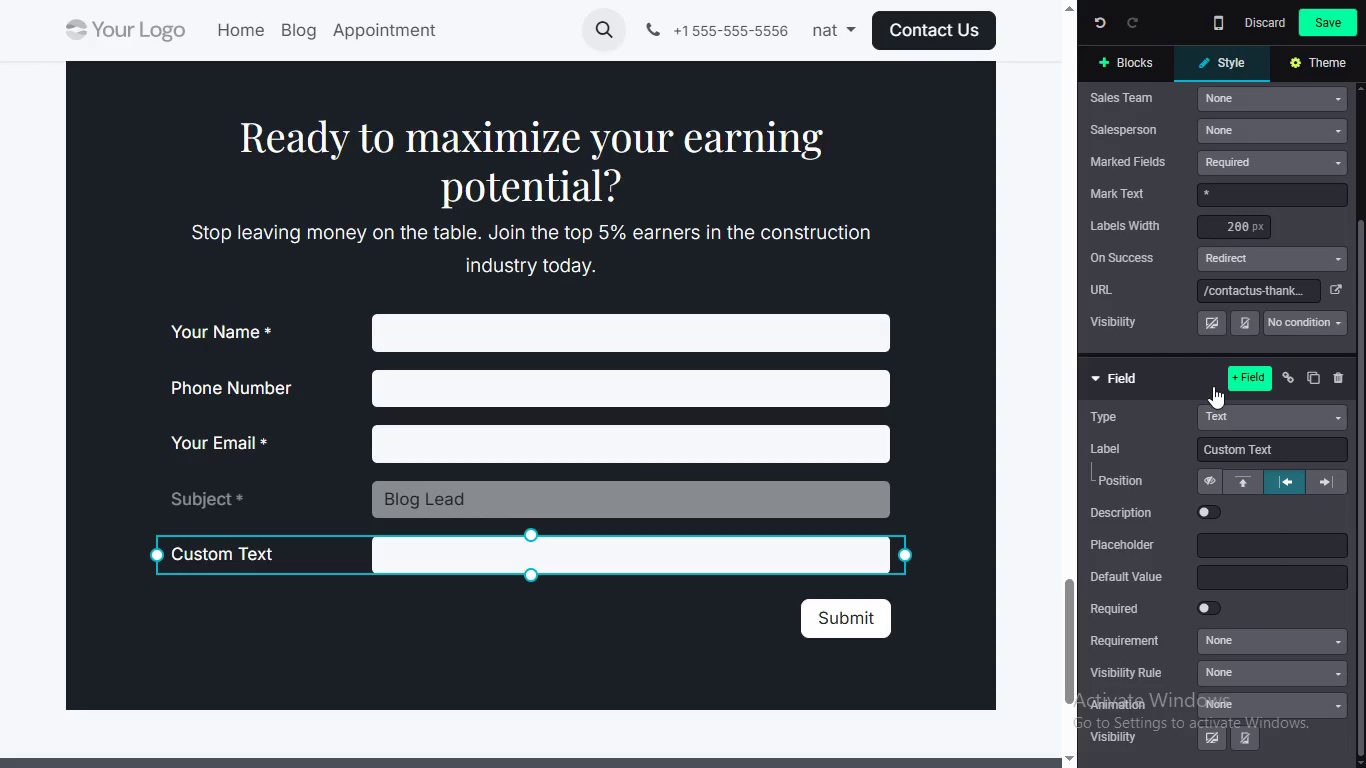 
left_click([1213, 386])
 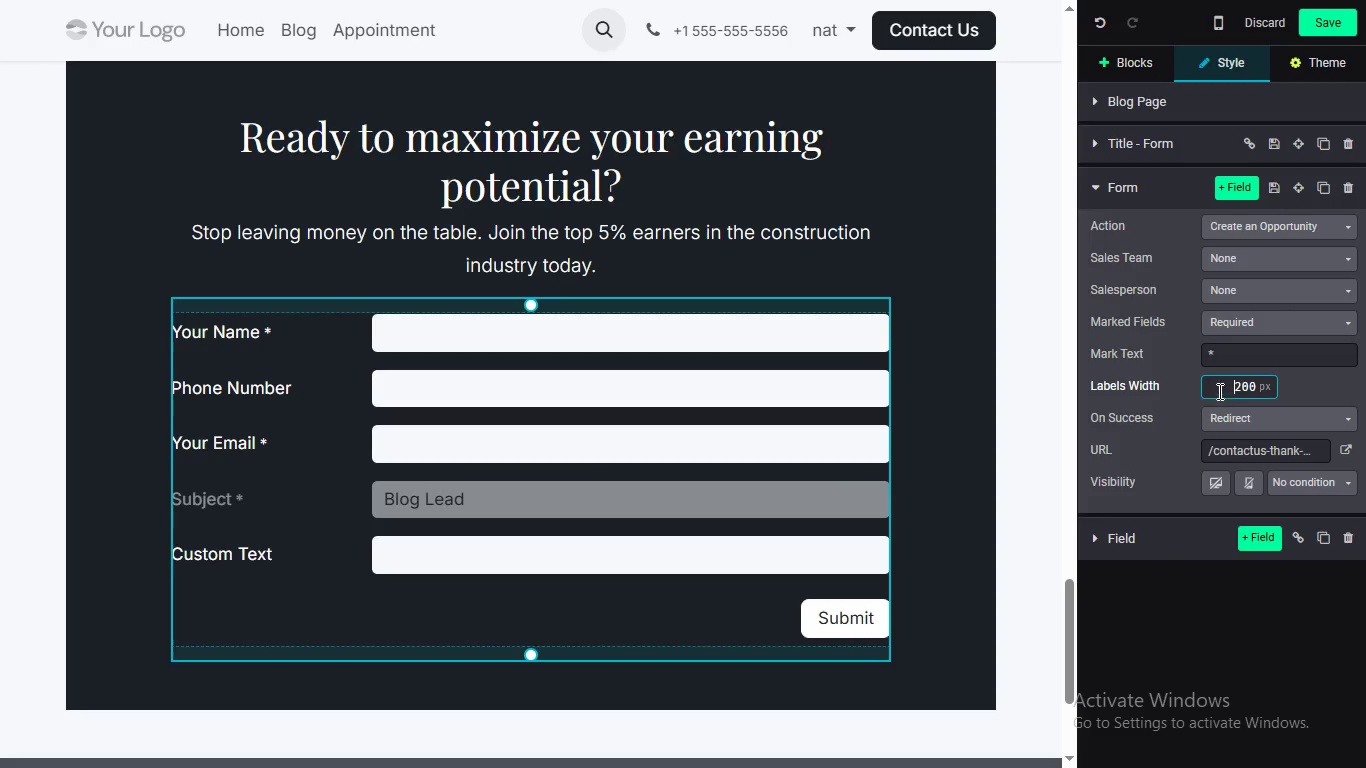 
left_click_drag(start_coordinate=[1216, 394], to_coordinate=[1221, 367])
 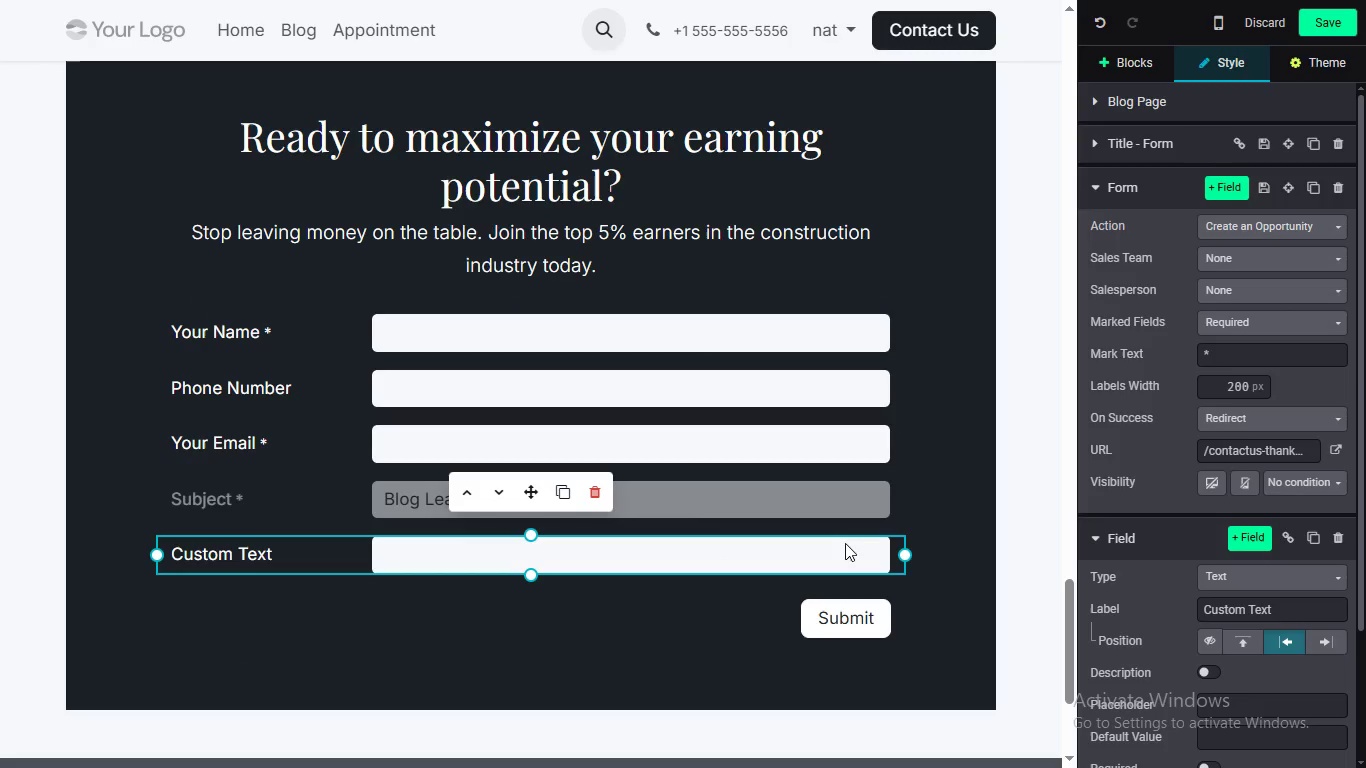 
scroll: coordinate [1180, 538], scroll_direction: down, amount: 4.0
 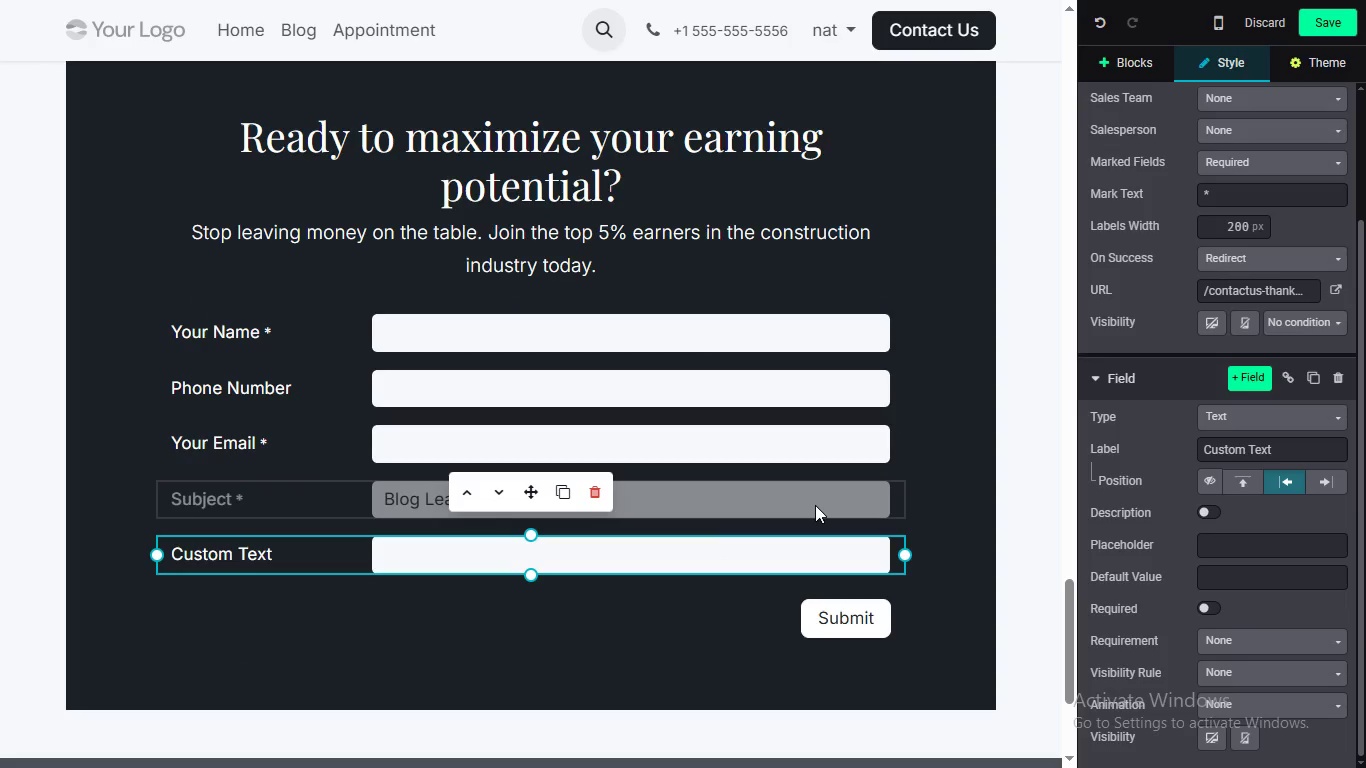 
left_click([815, 505])
 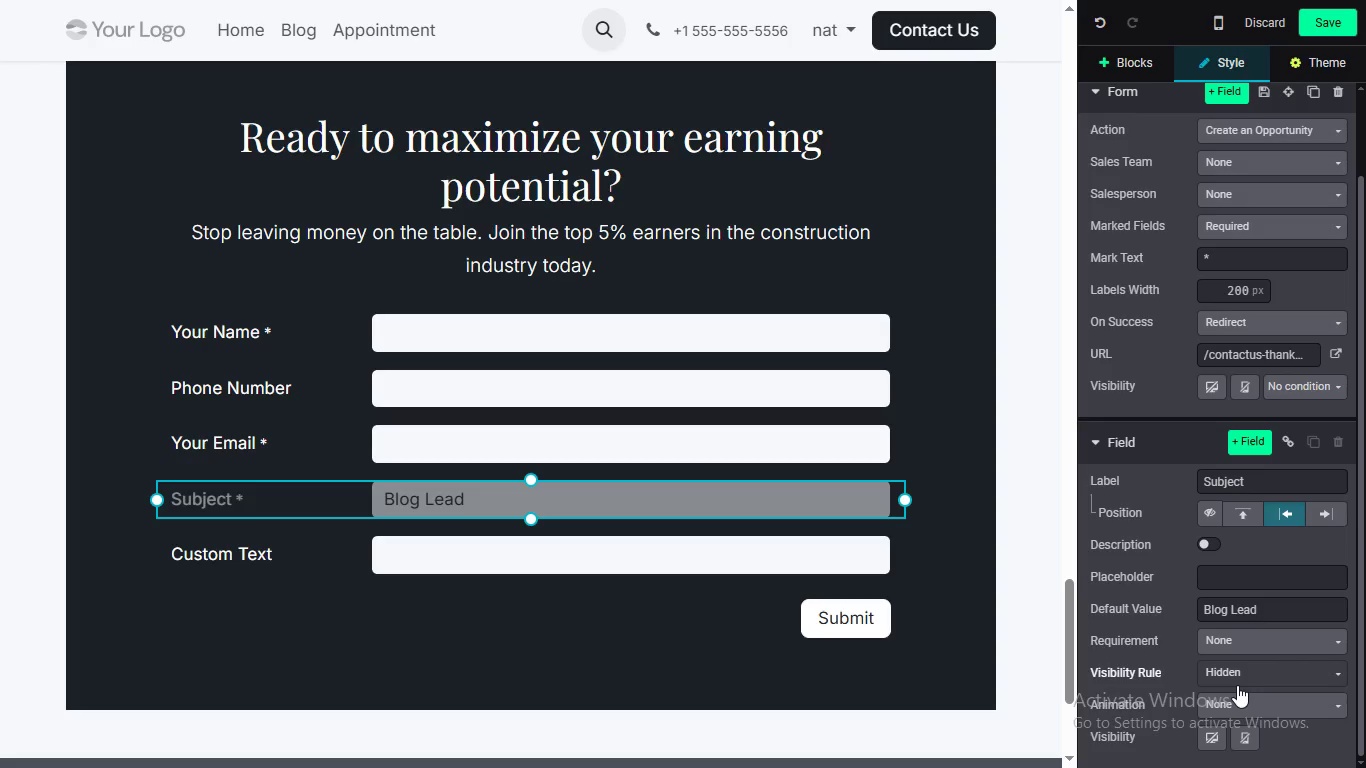 
wait(5.25)
 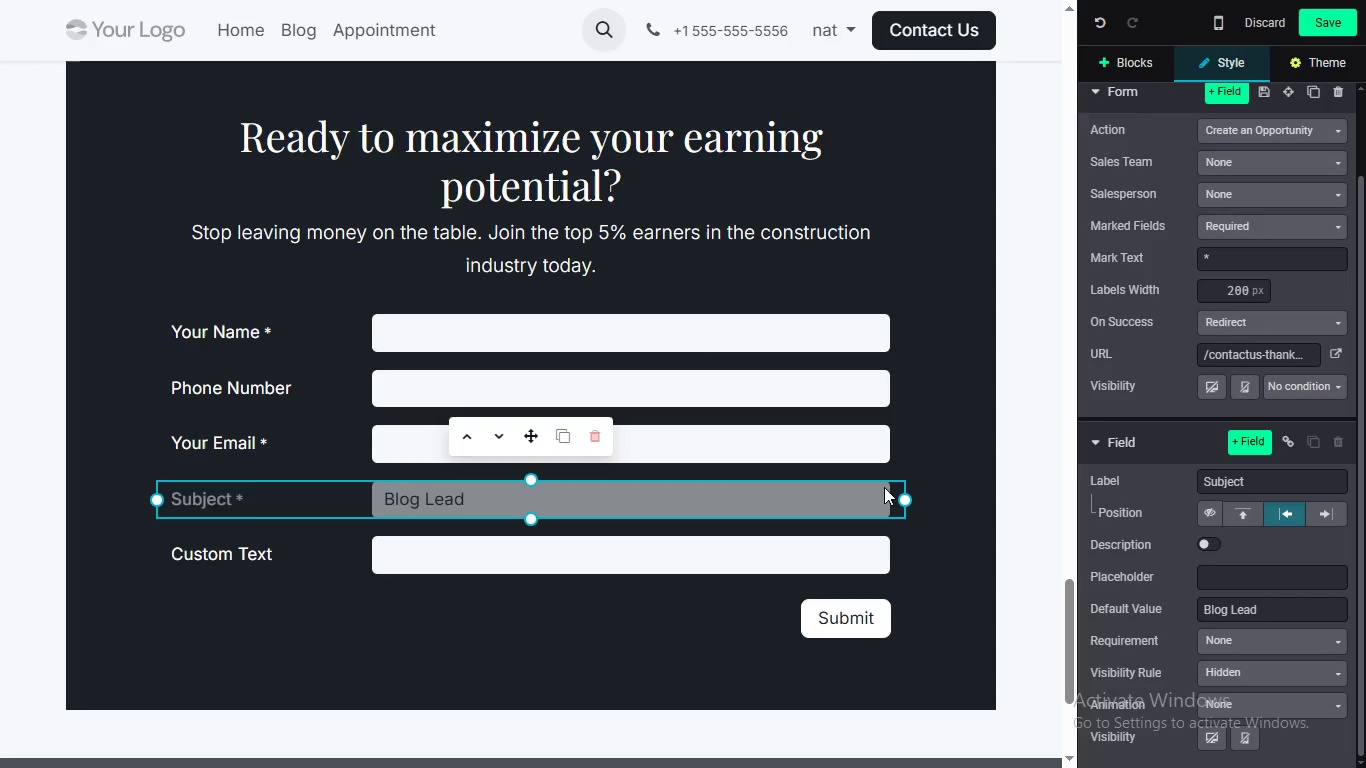 
left_click([1237, 685])
 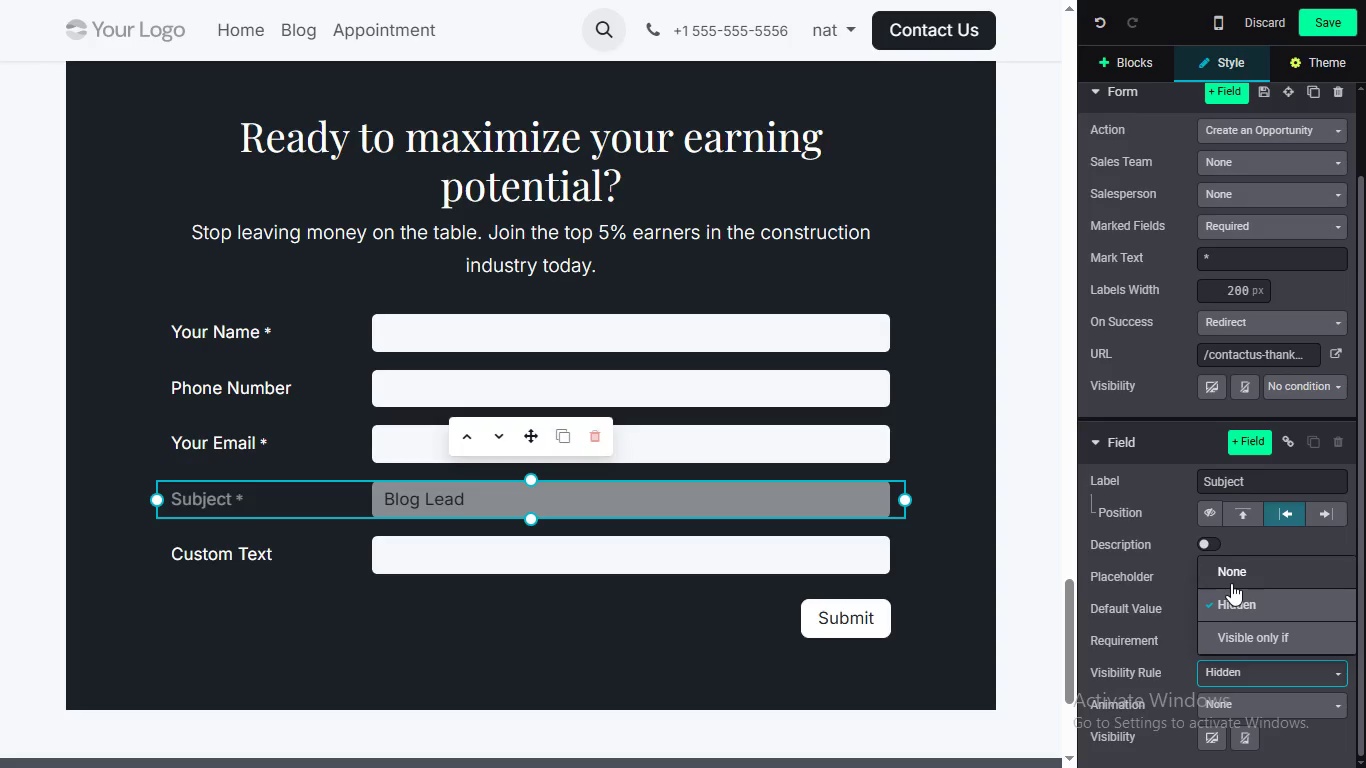 
left_click([1231, 583])
 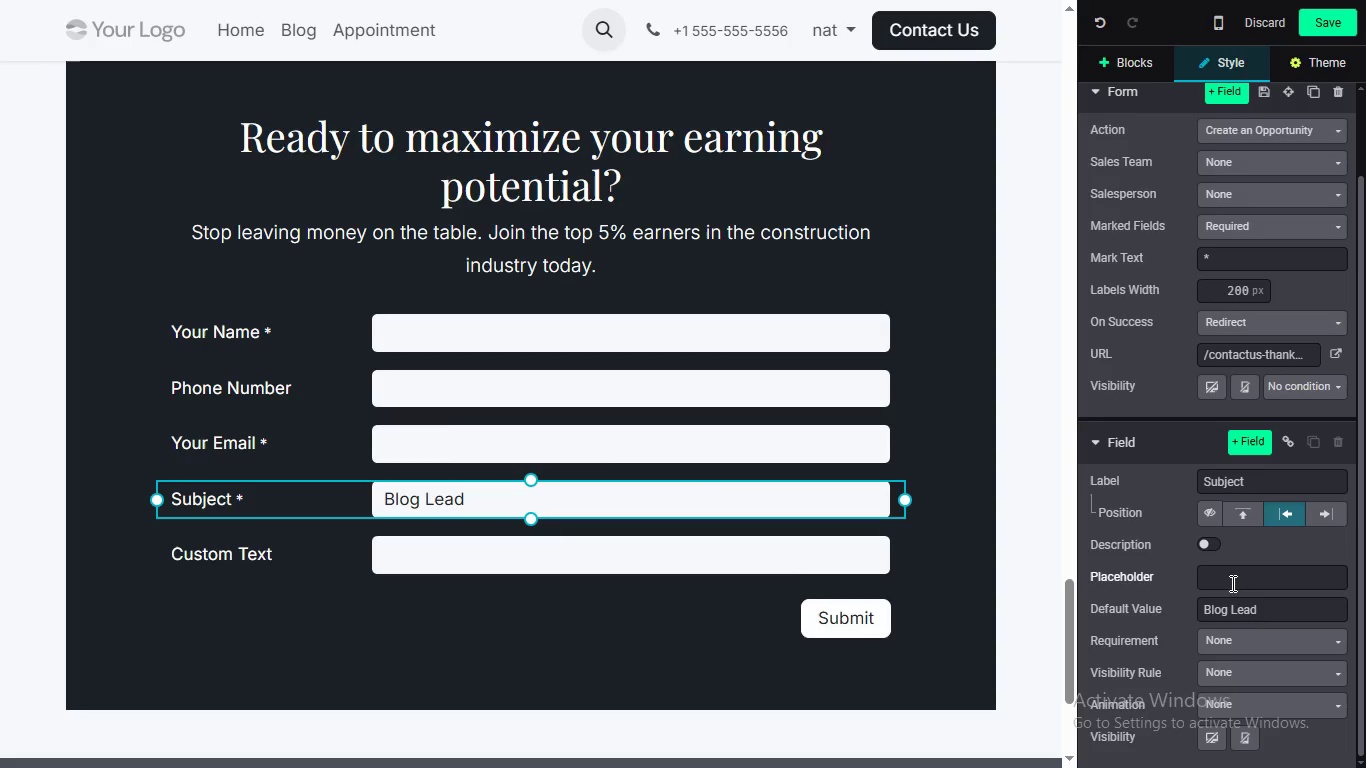 
left_click([791, 567])
 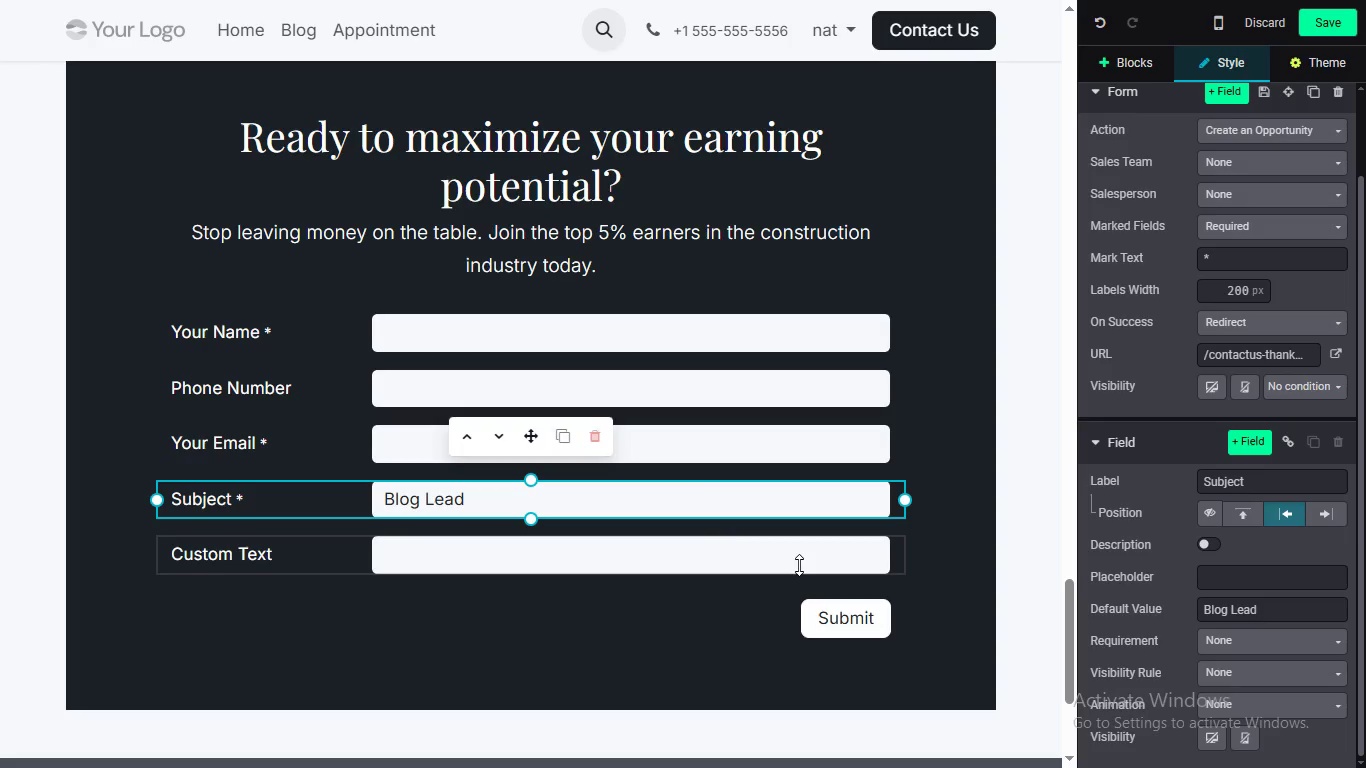 
double_click([799, 565])
 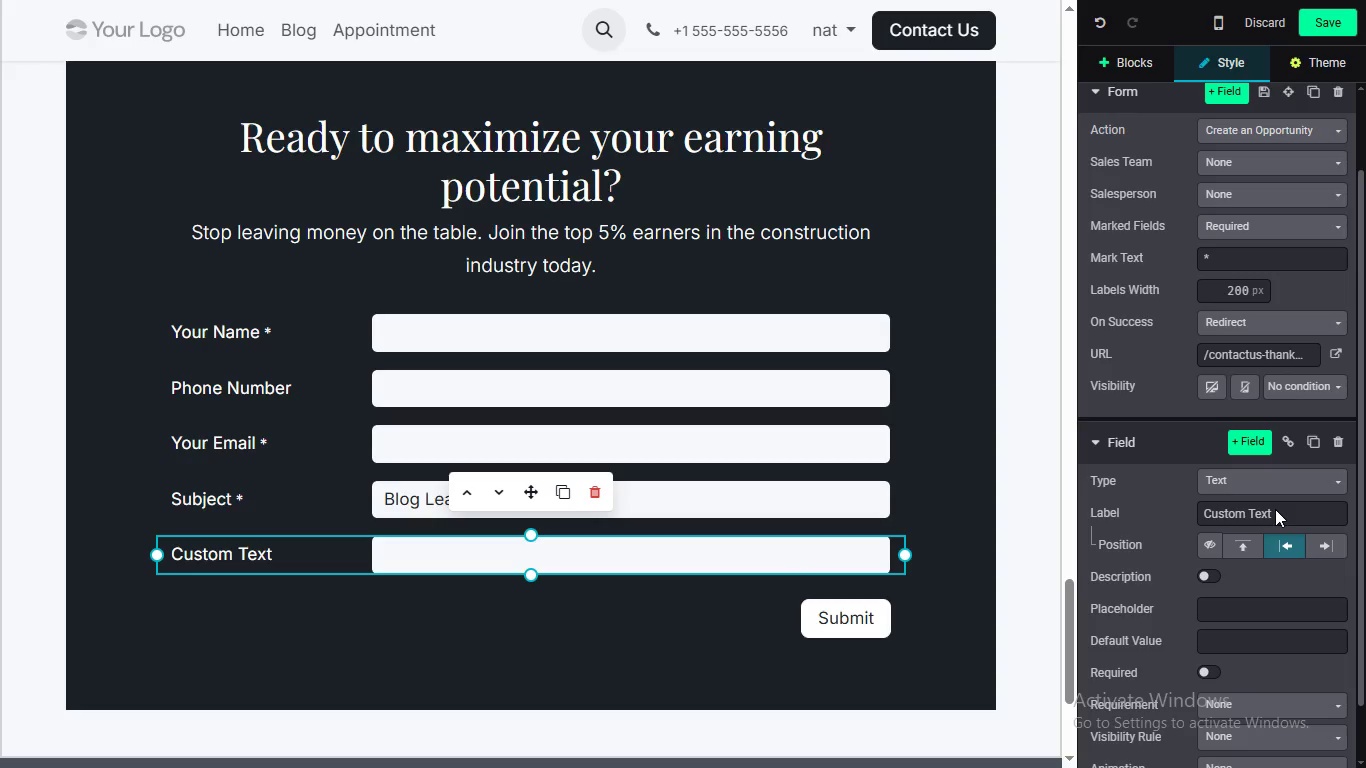 
scroll: coordinate [1253, 478], scroll_direction: down, amount: 3.0
 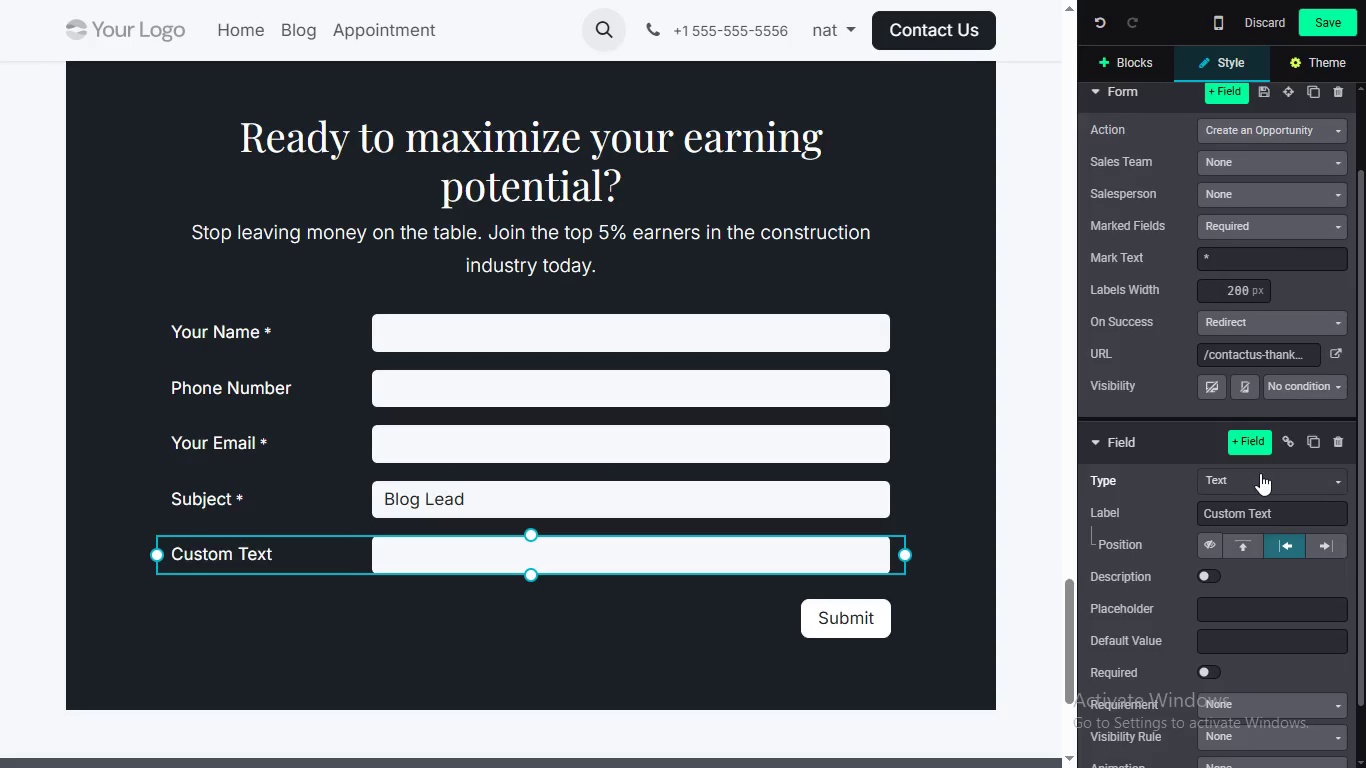 
mouse_move([1224, 455])
 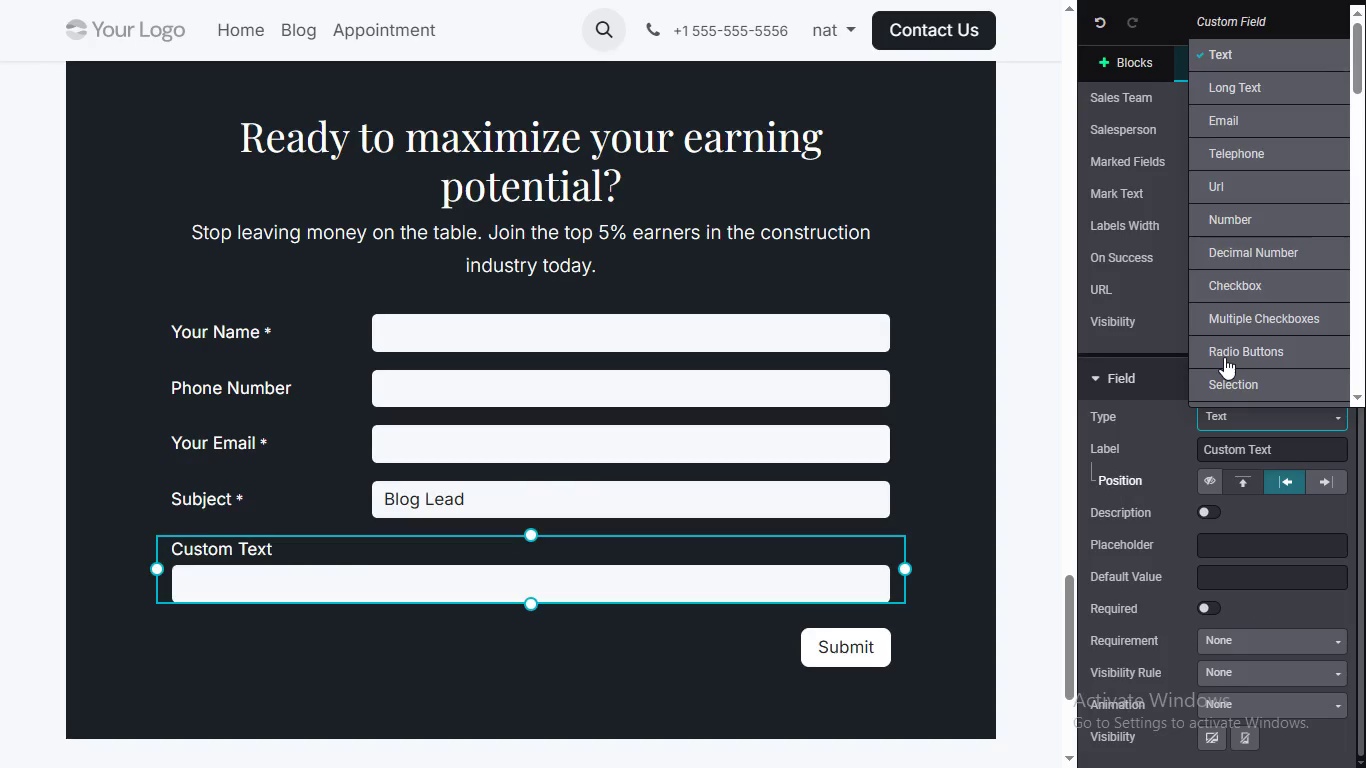 
scroll: coordinate [1222, 366], scroll_direction: down, amount: 8.0
 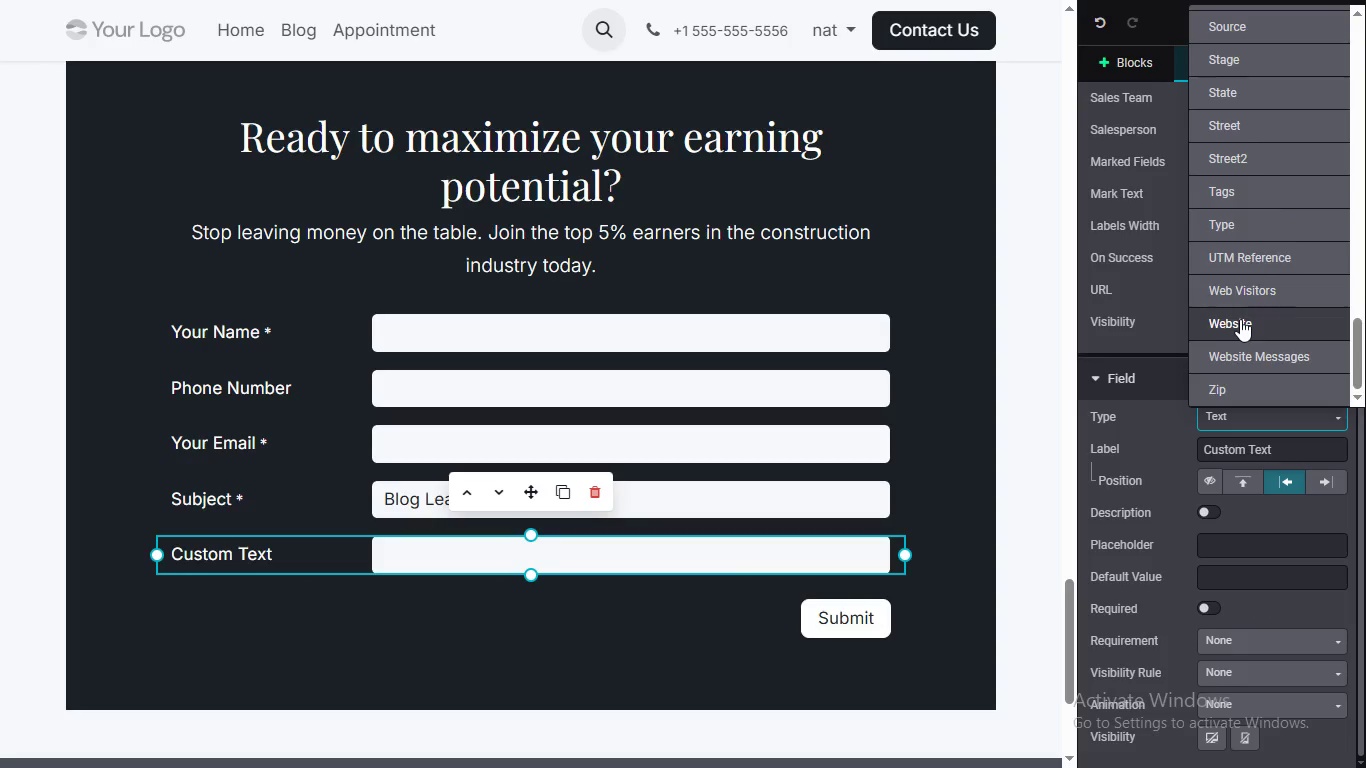 
scroll: coordinate [1240, 319], scroll_direction: none, amount: 0.0
 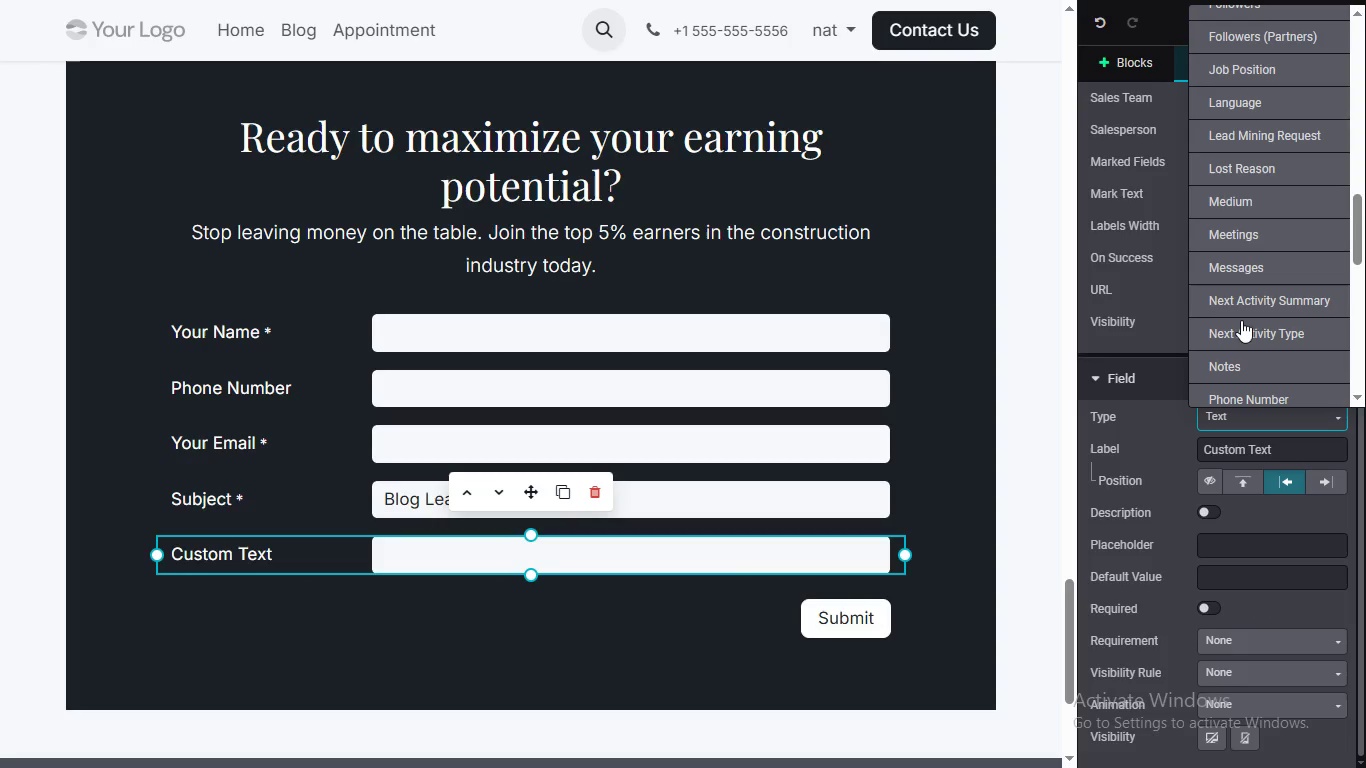 
scroll: coordinate [1243, 320], scroll_direction: up, amount: 4.0
 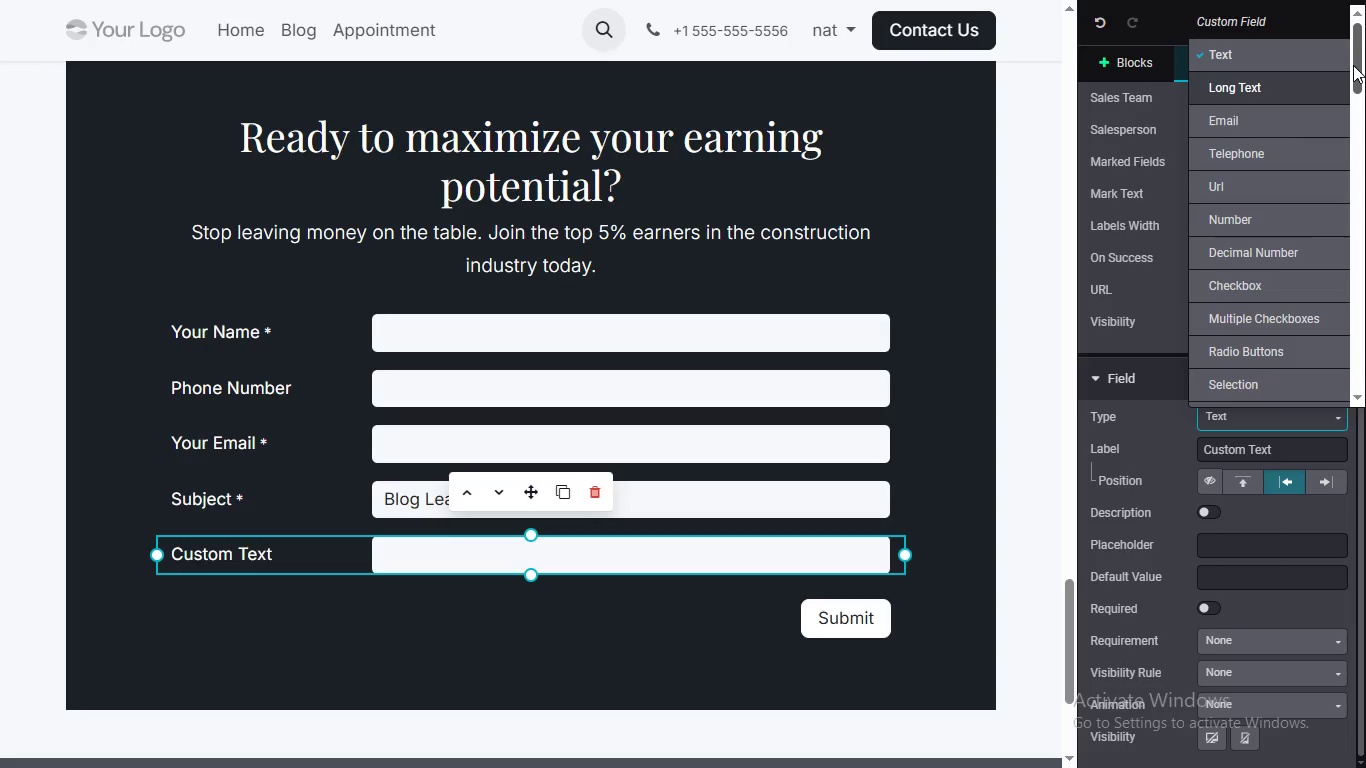 
left_click_drag(start_coordinate=[1354, 69], to_coordinate=[1294, 356])
 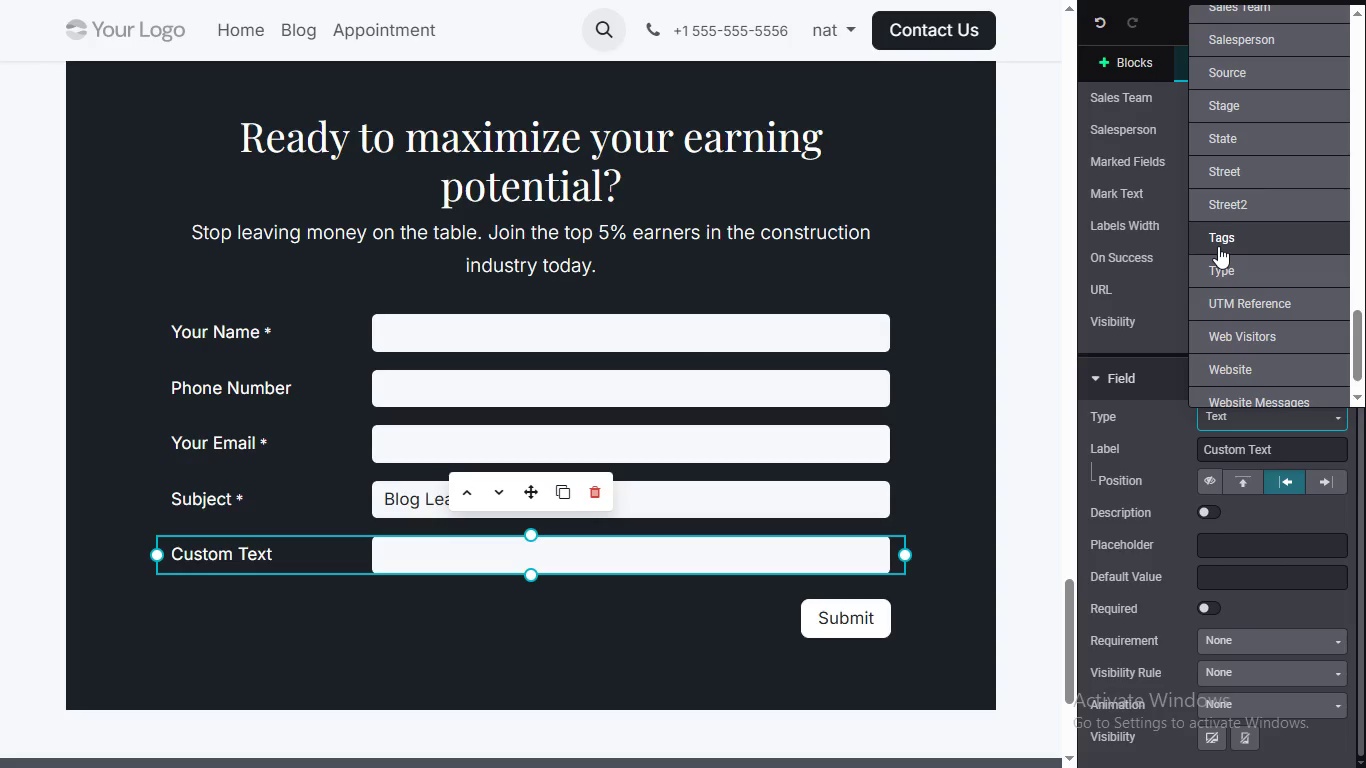 
left_click([1218, 246])
 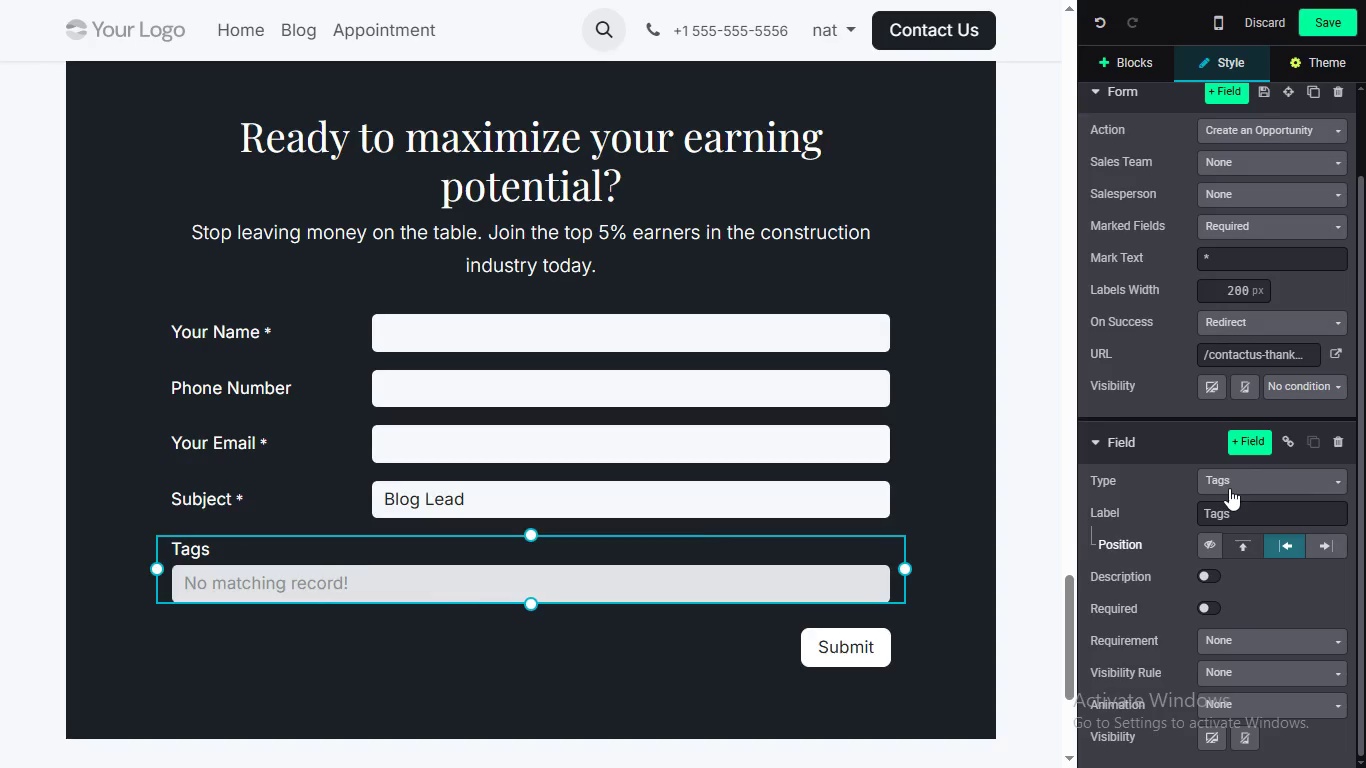 
wait(6.05)
 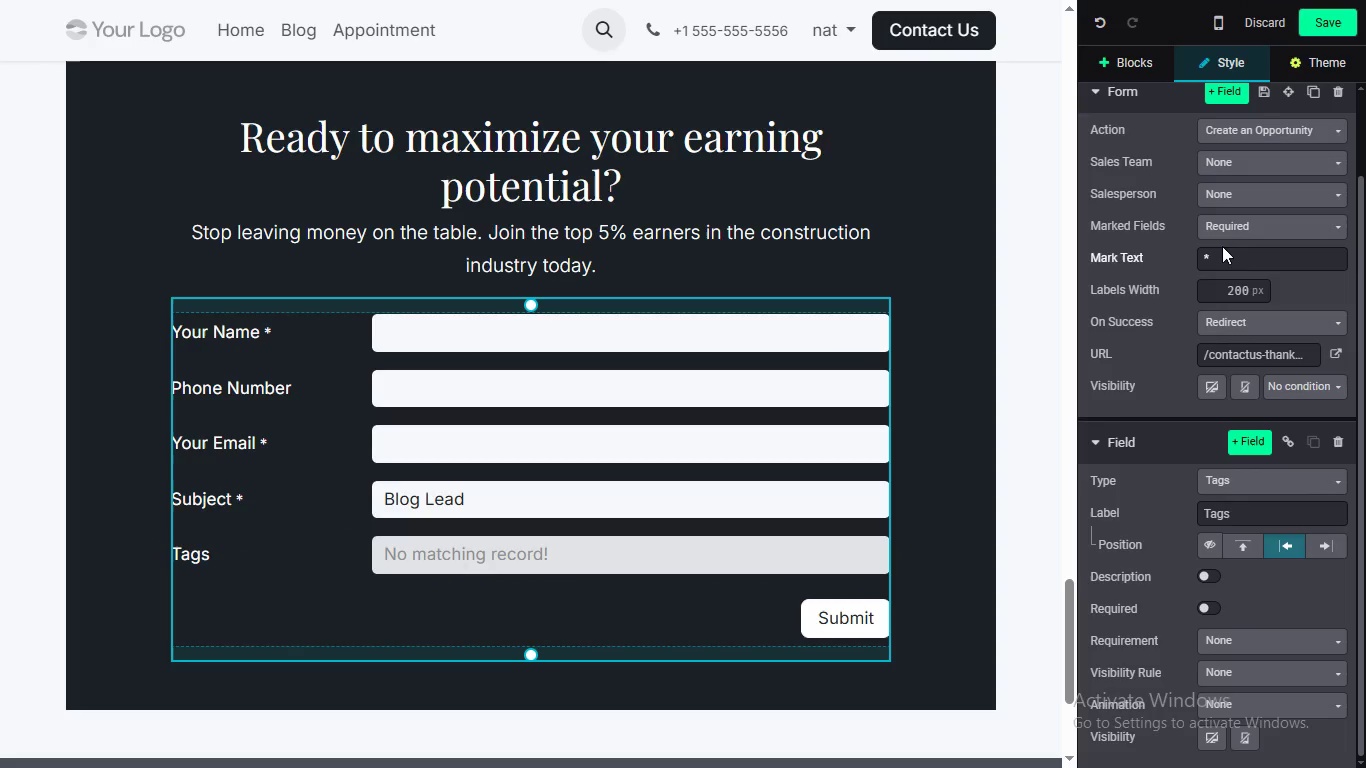 
left_click([1233, 515])
 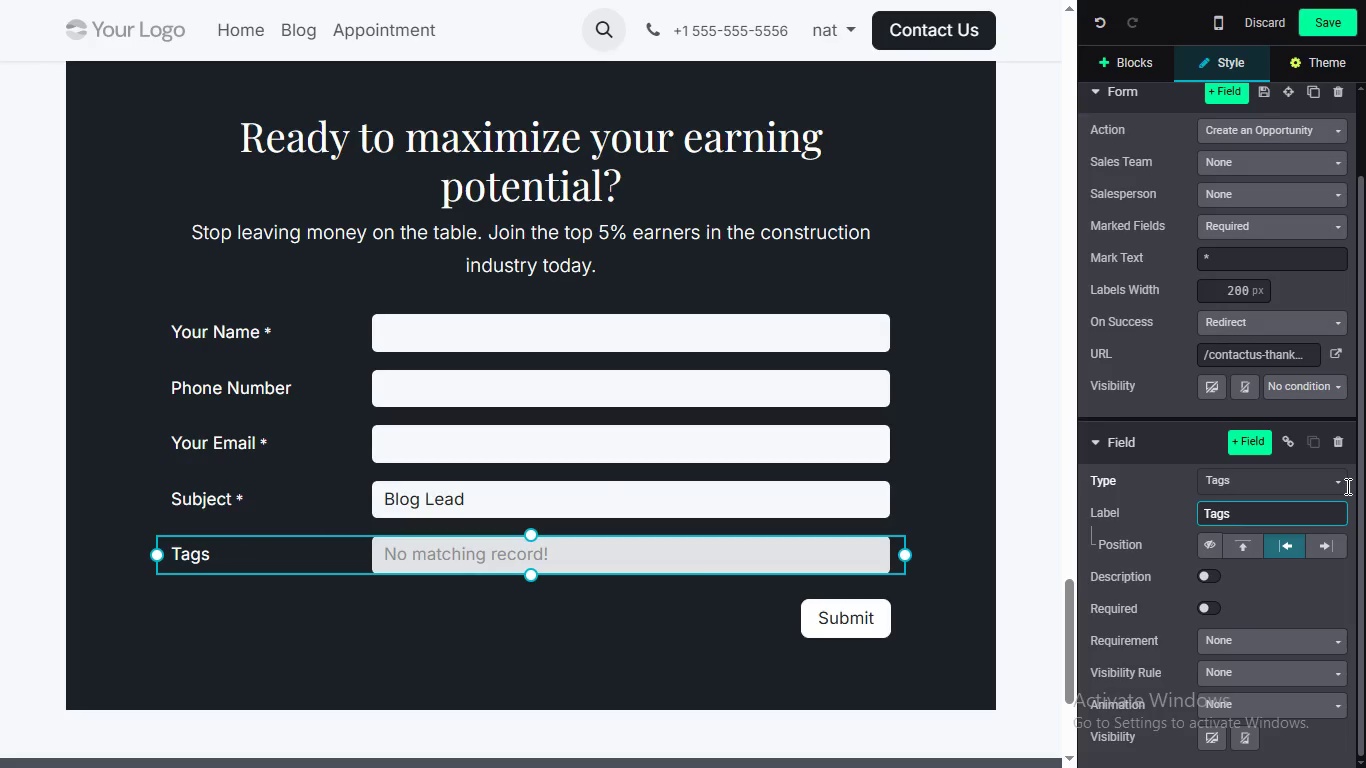 
left_click_drag(start_coordinate=[1360, 461], to_coordinate=[1364, 511])
 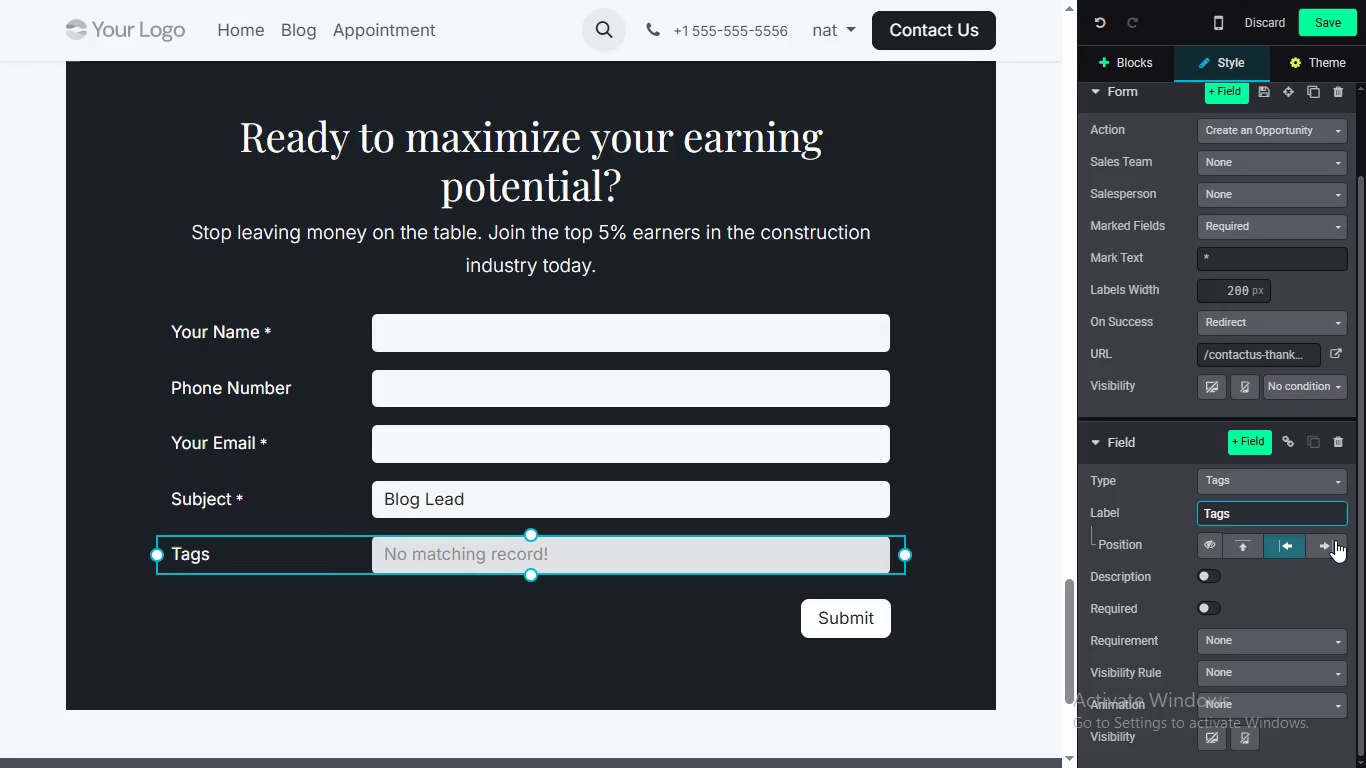 
mouse_move([1313, 544])
 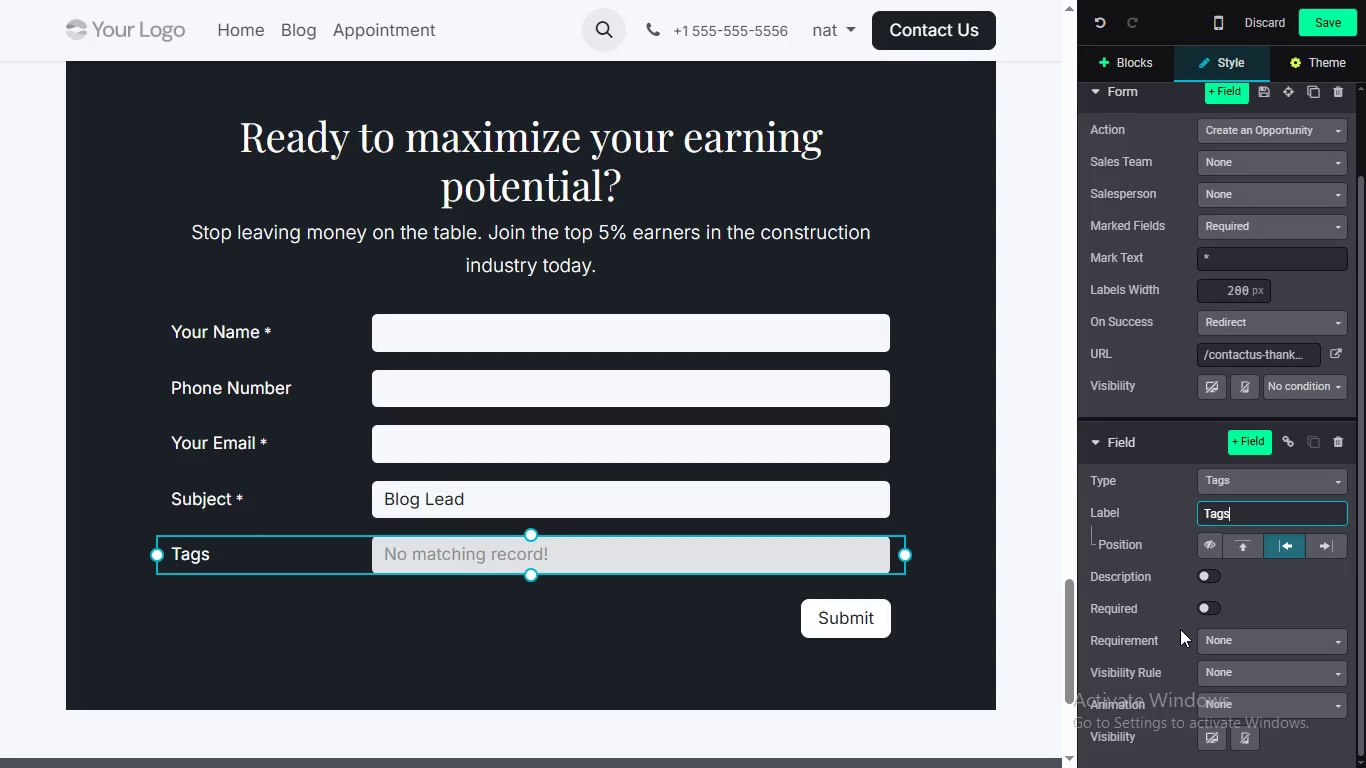 
wait(90.52)
 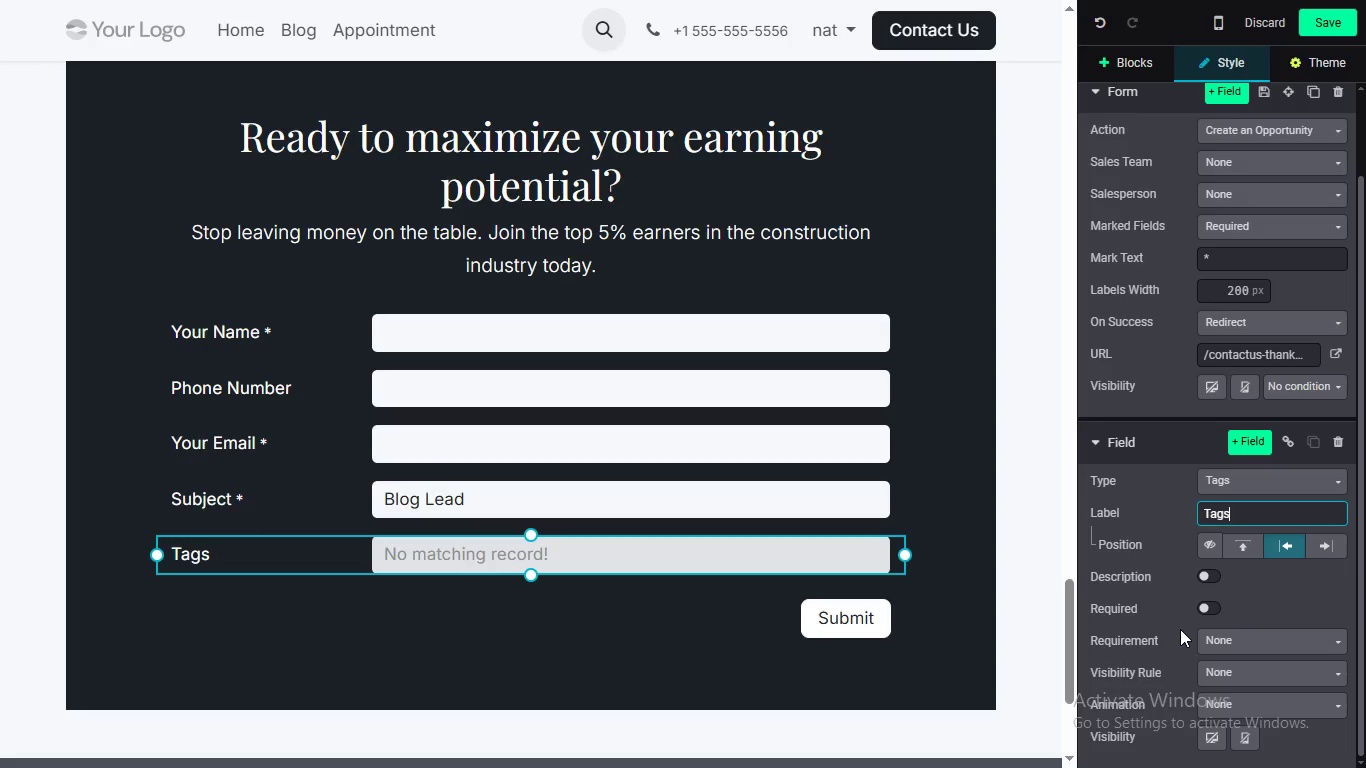 
left_click([1203, 610])
 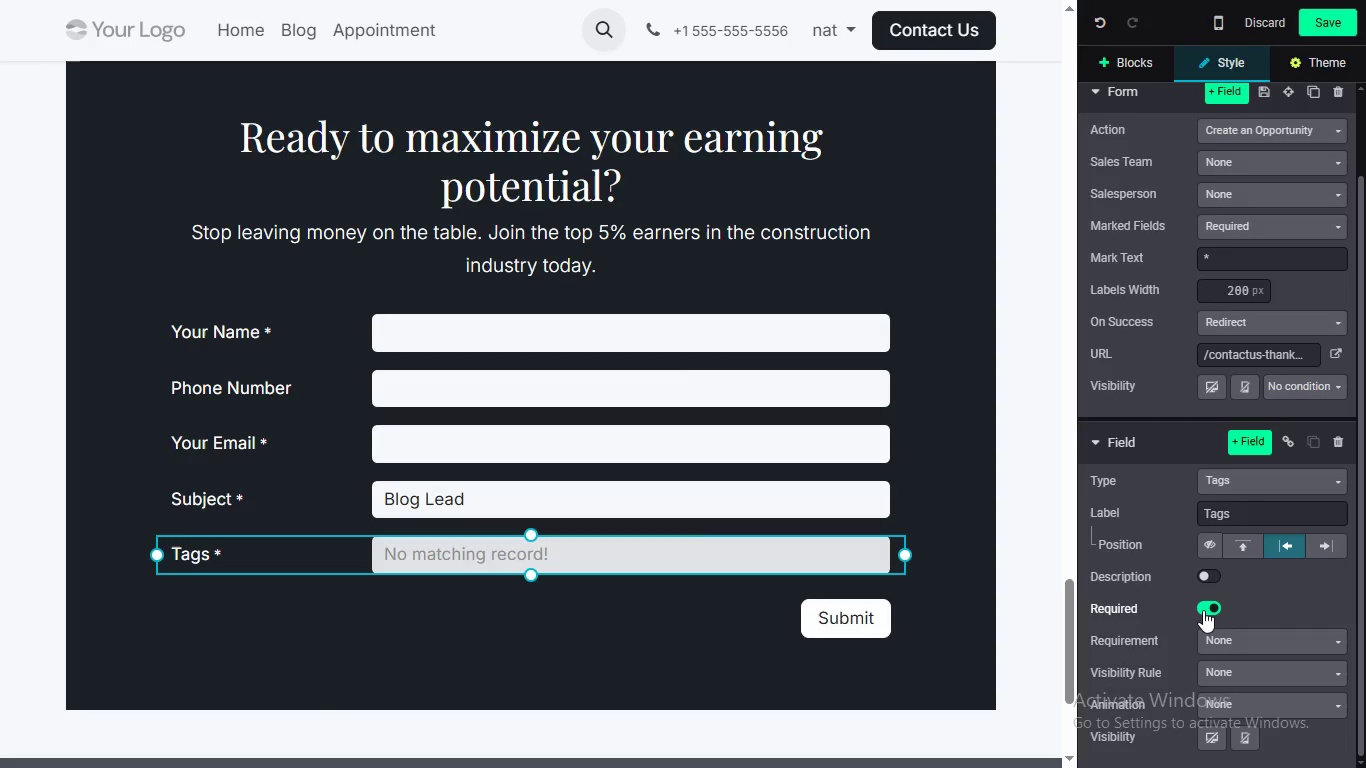 
left_click([1203, 610])
 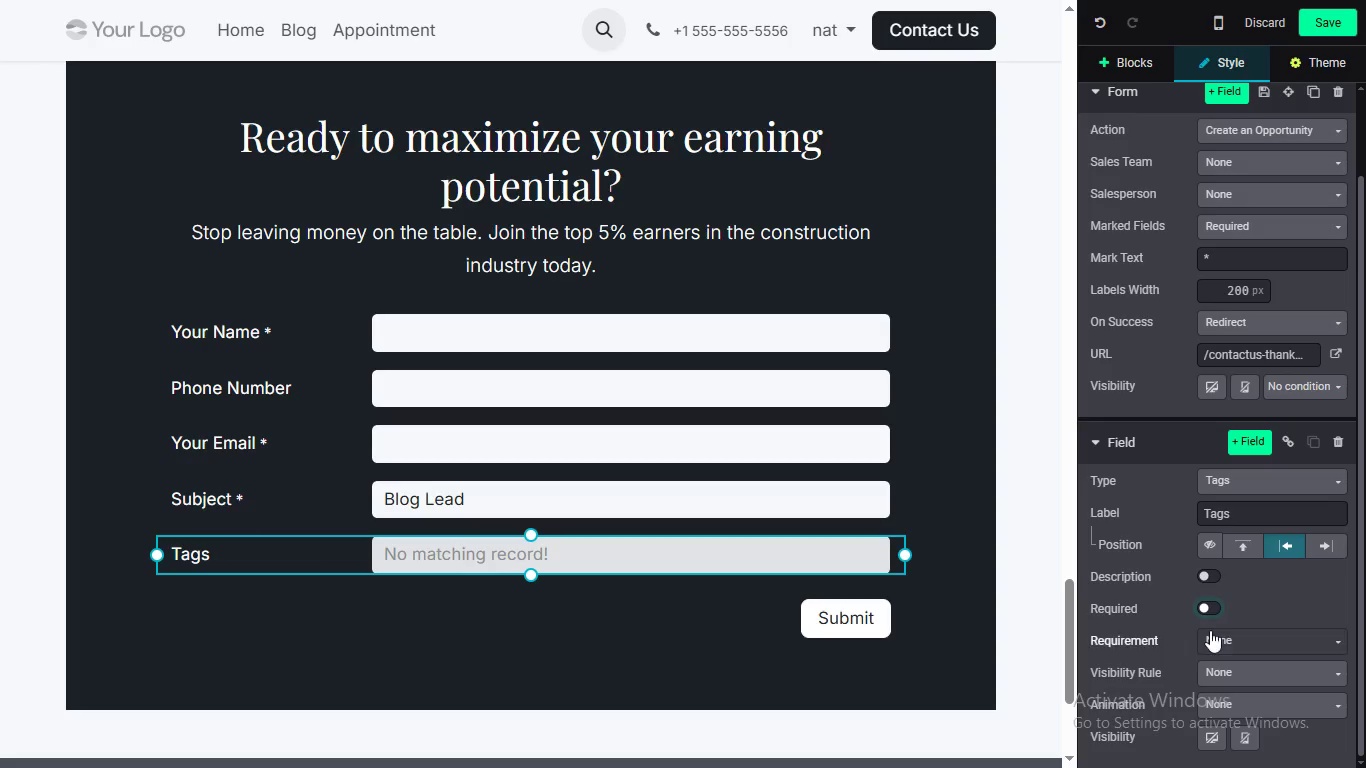 
left_click([1213, 633])
 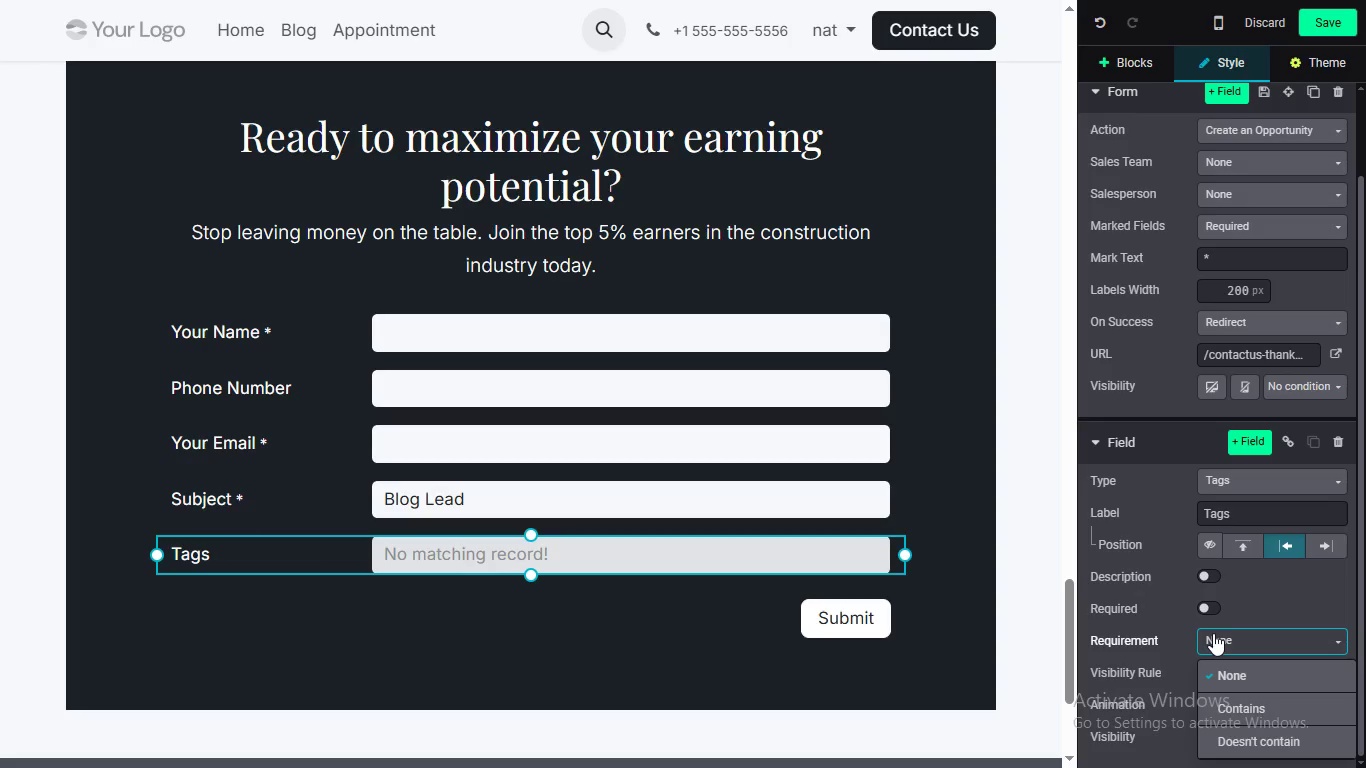 
left_click([1213, 633])
 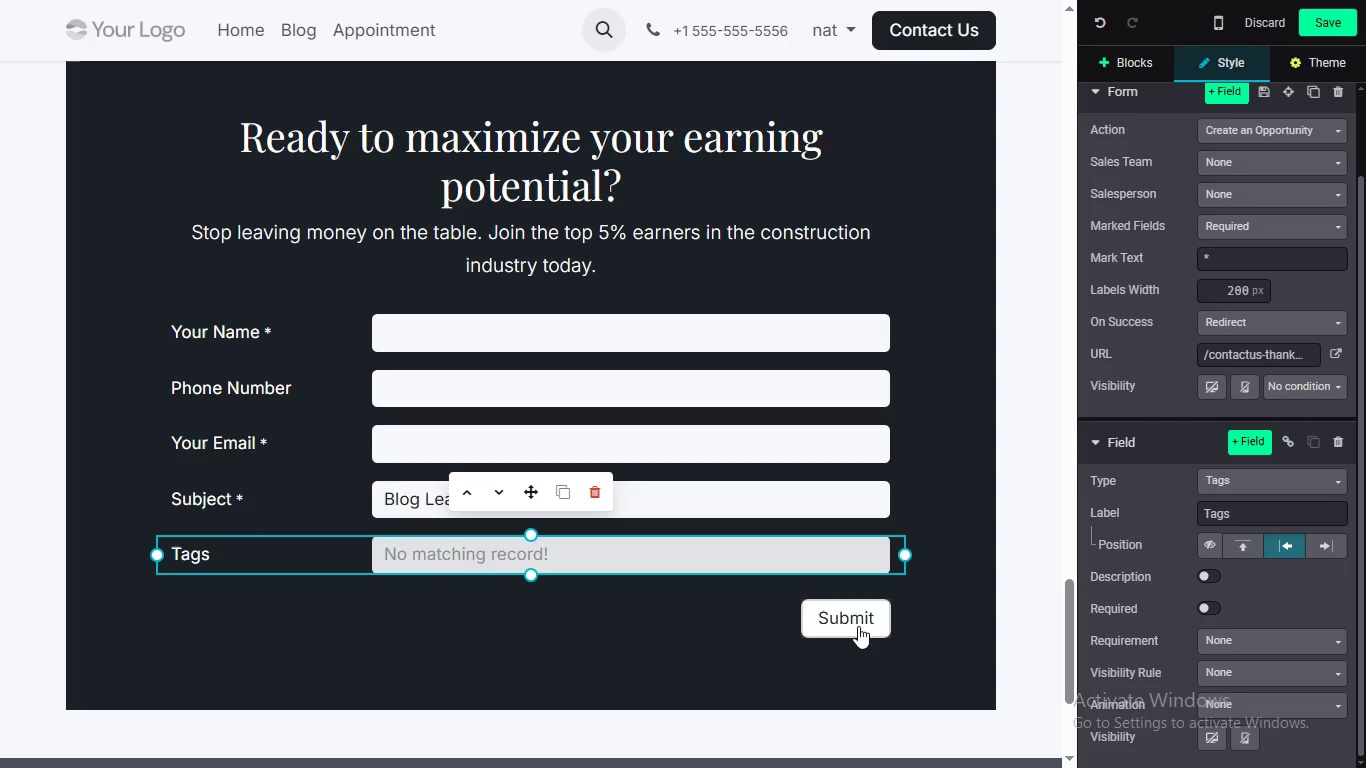 
wait(45.98)
 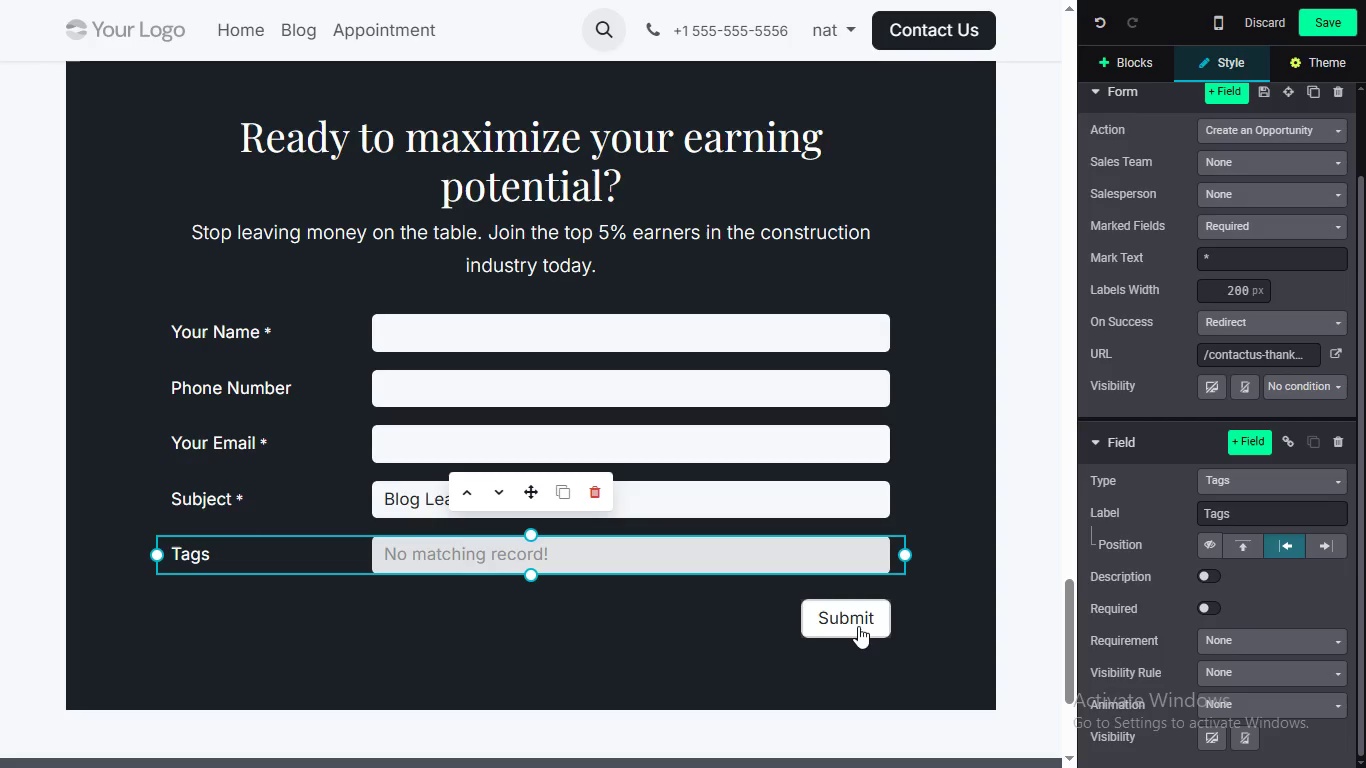 
left_click([1317, 18])
 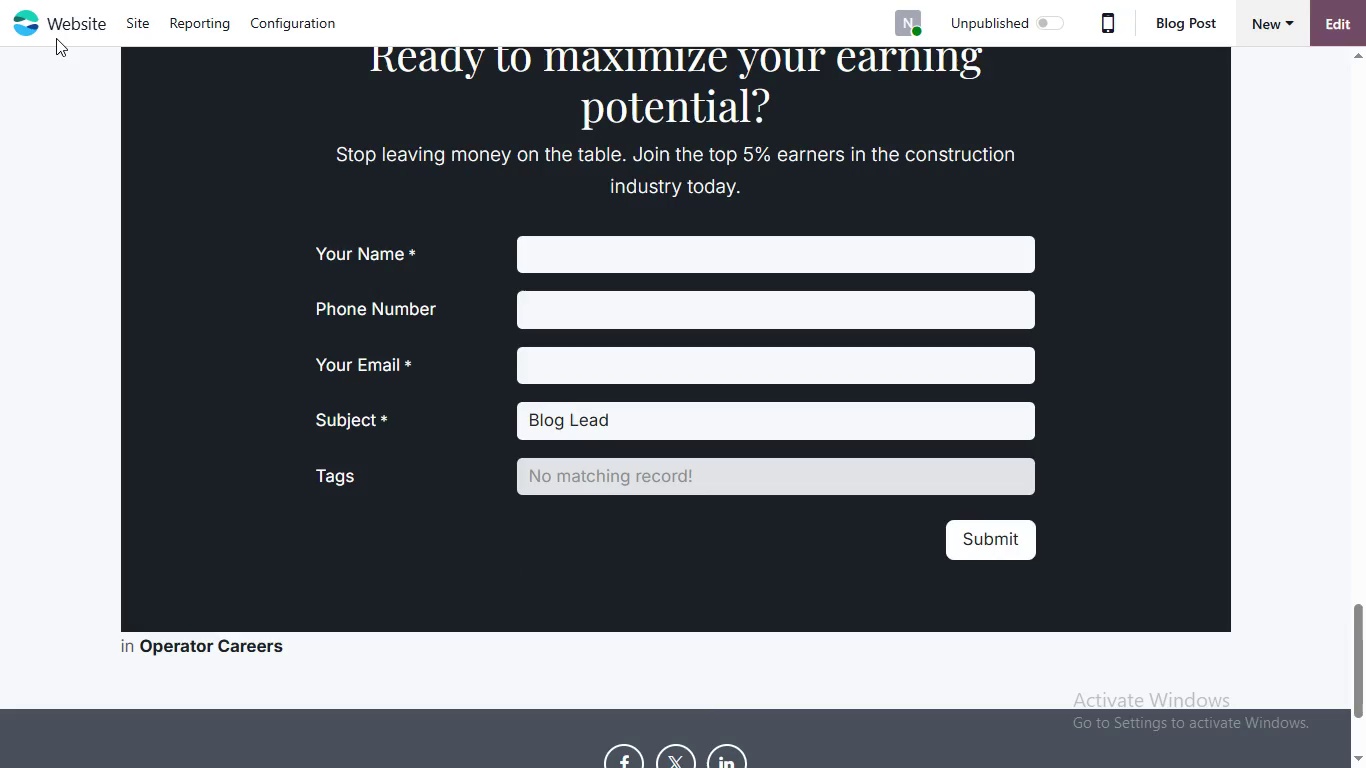 
wait(7.17)
 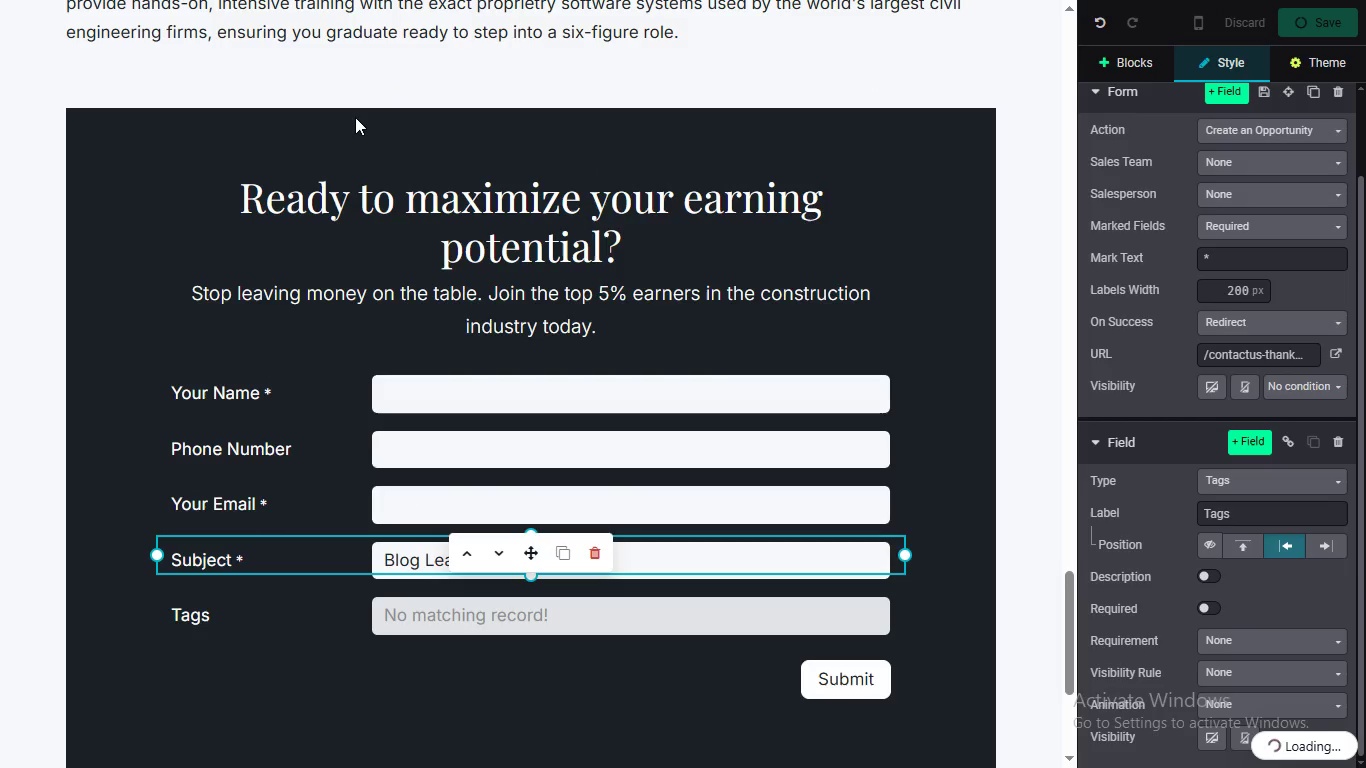 
left_click([58, 25])
 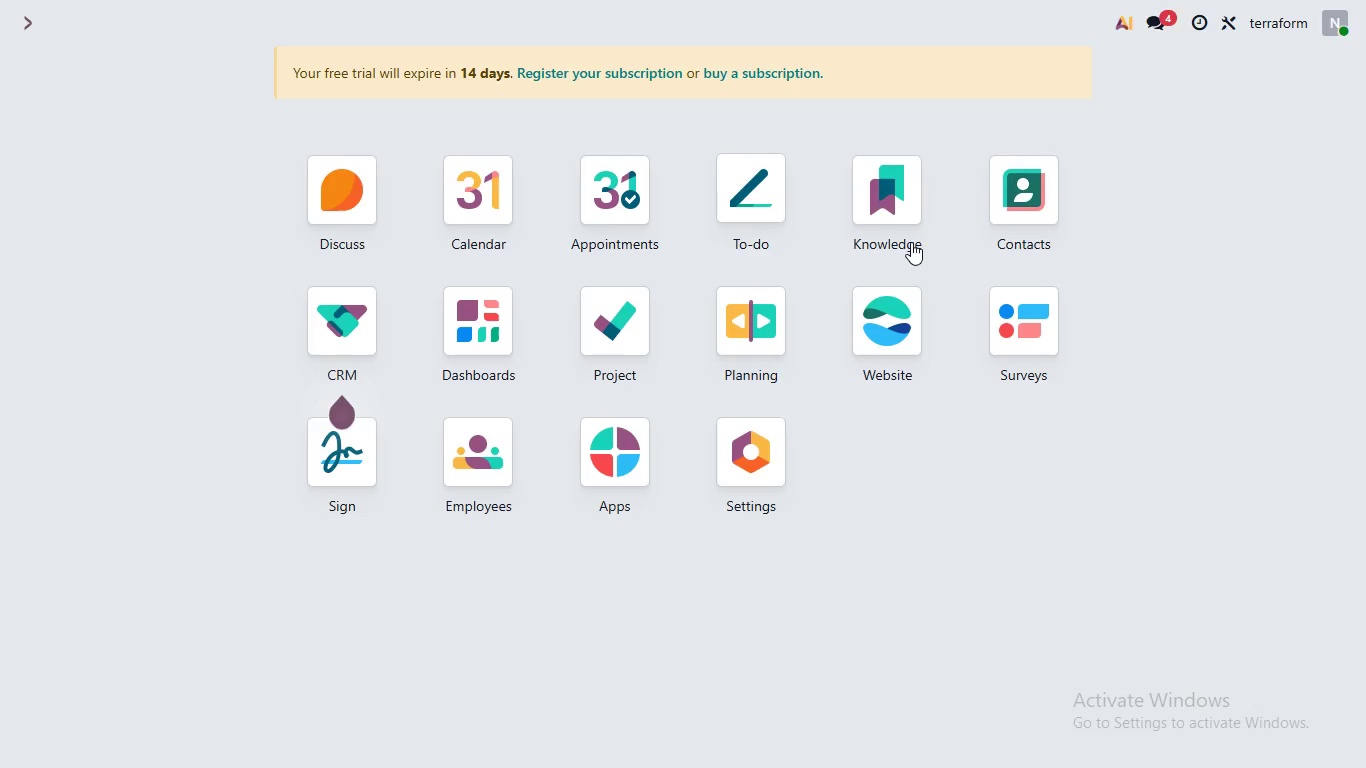 
left_click([347, 324])
 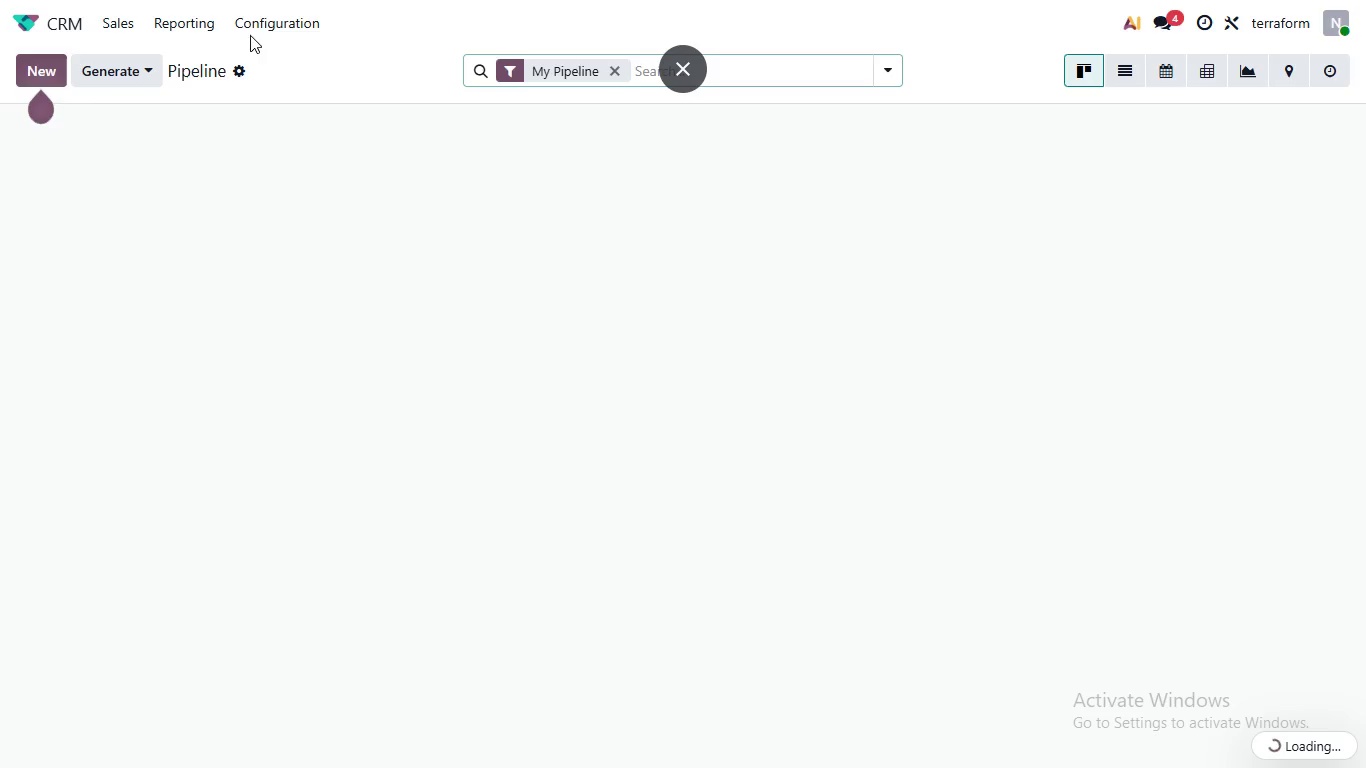 
wait(5.72)
 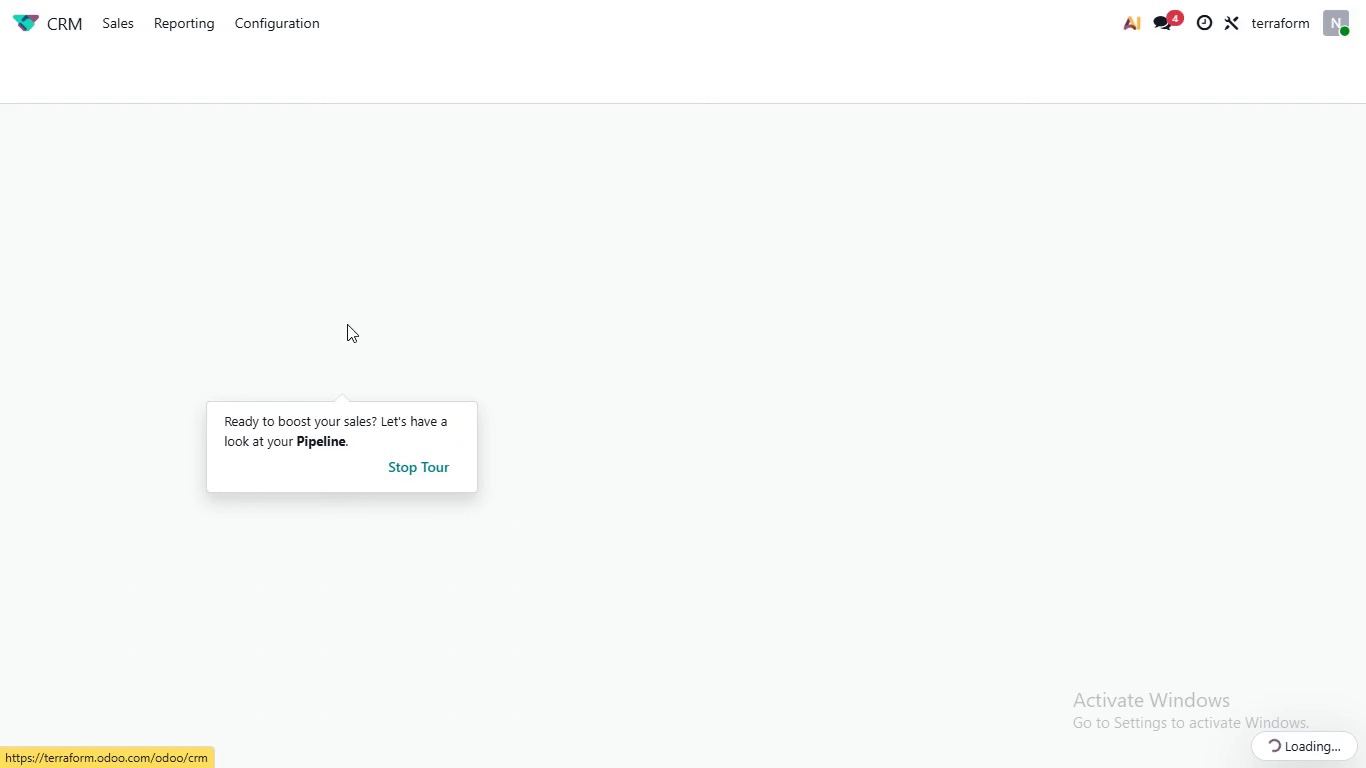 
left_click([257, 27])
 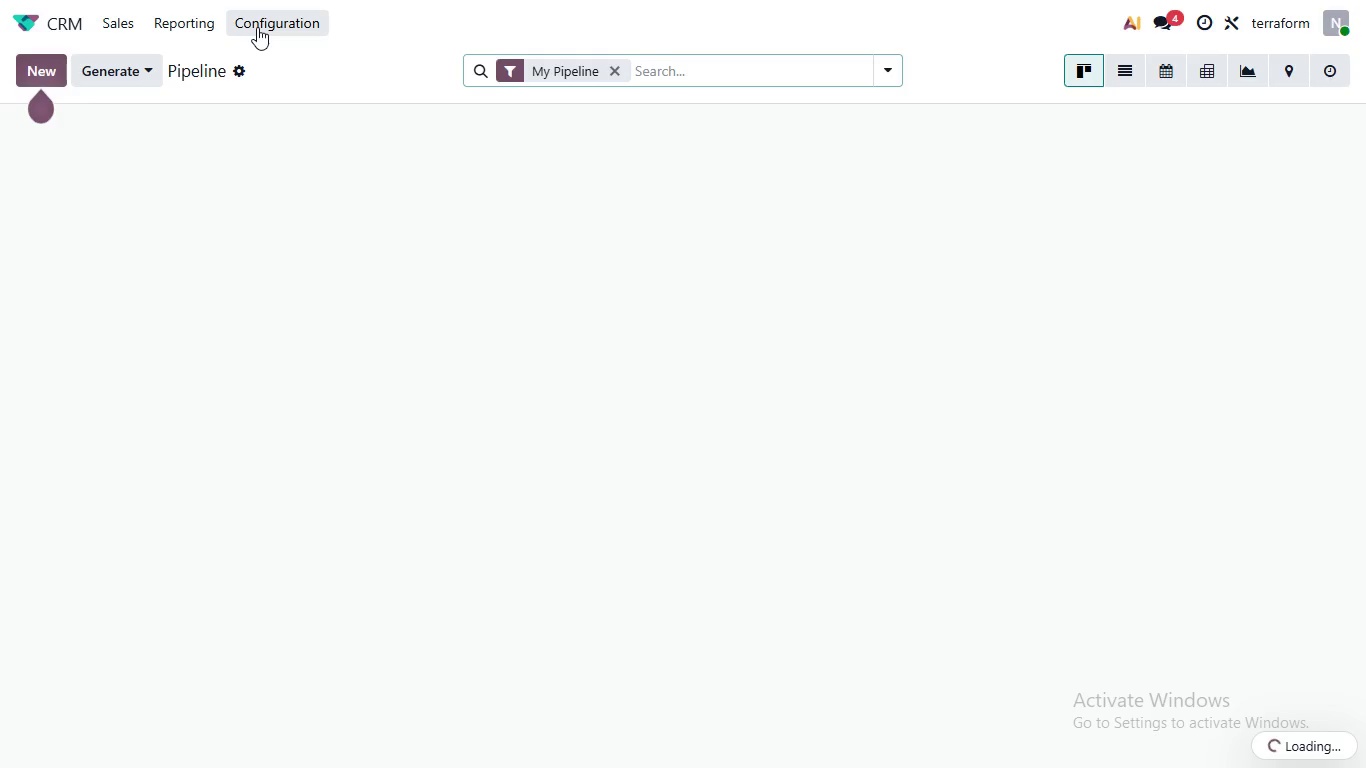 
mouse_move([279, 249])
 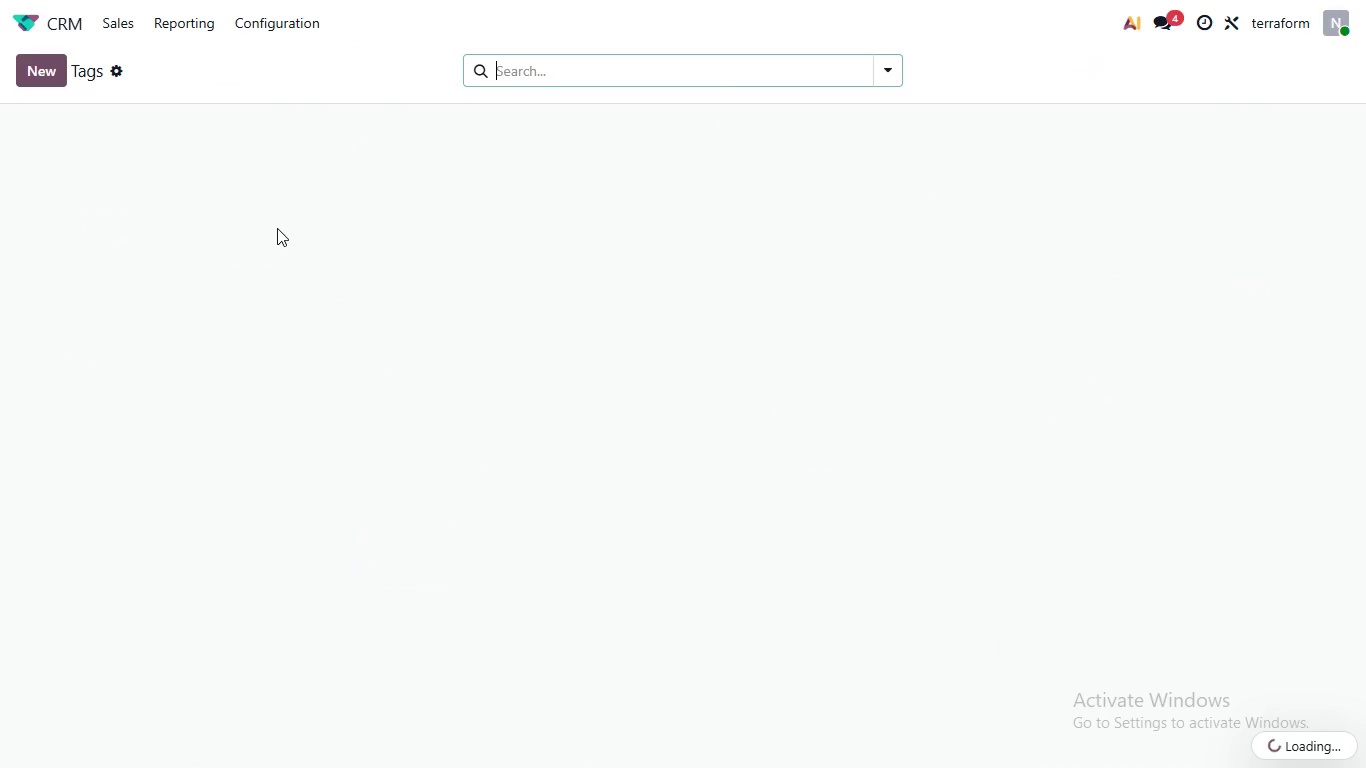 
wait(6.22)
 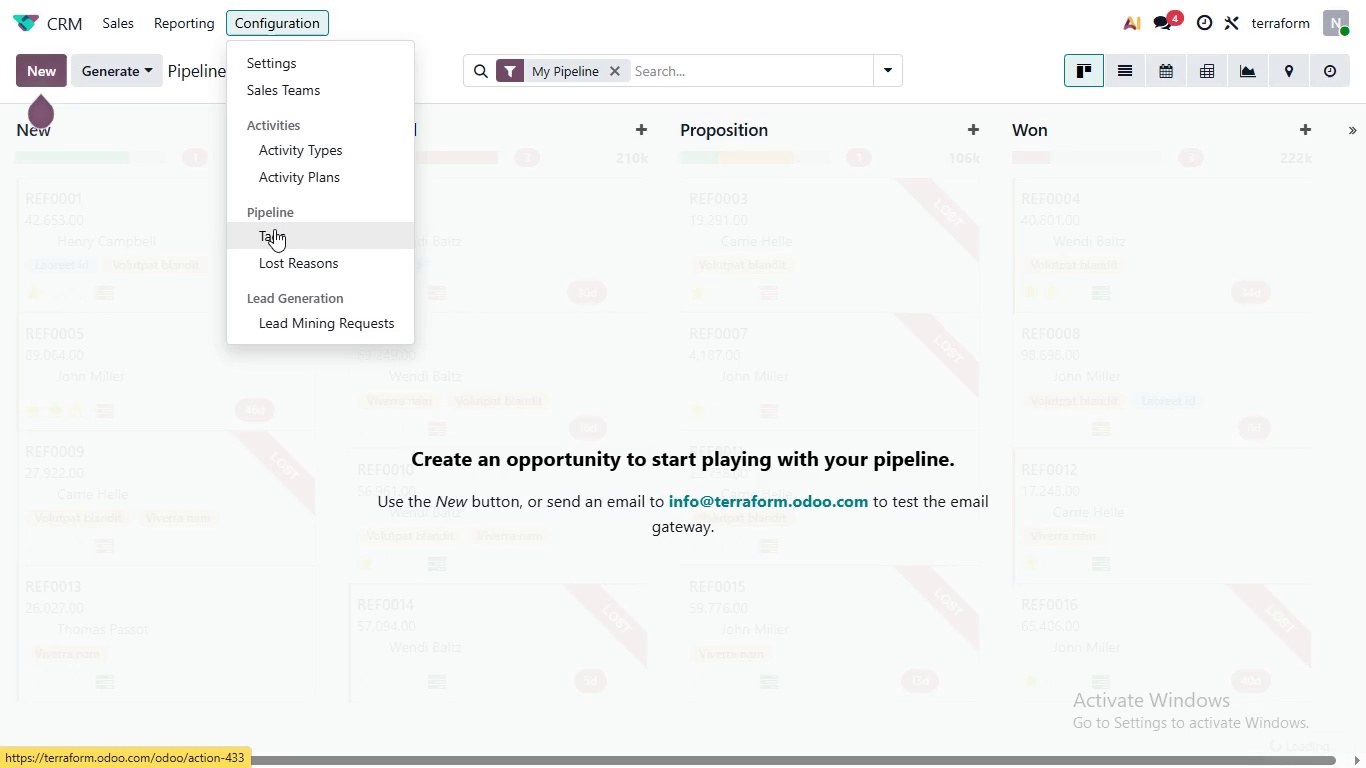 
left_click([46, 62])
 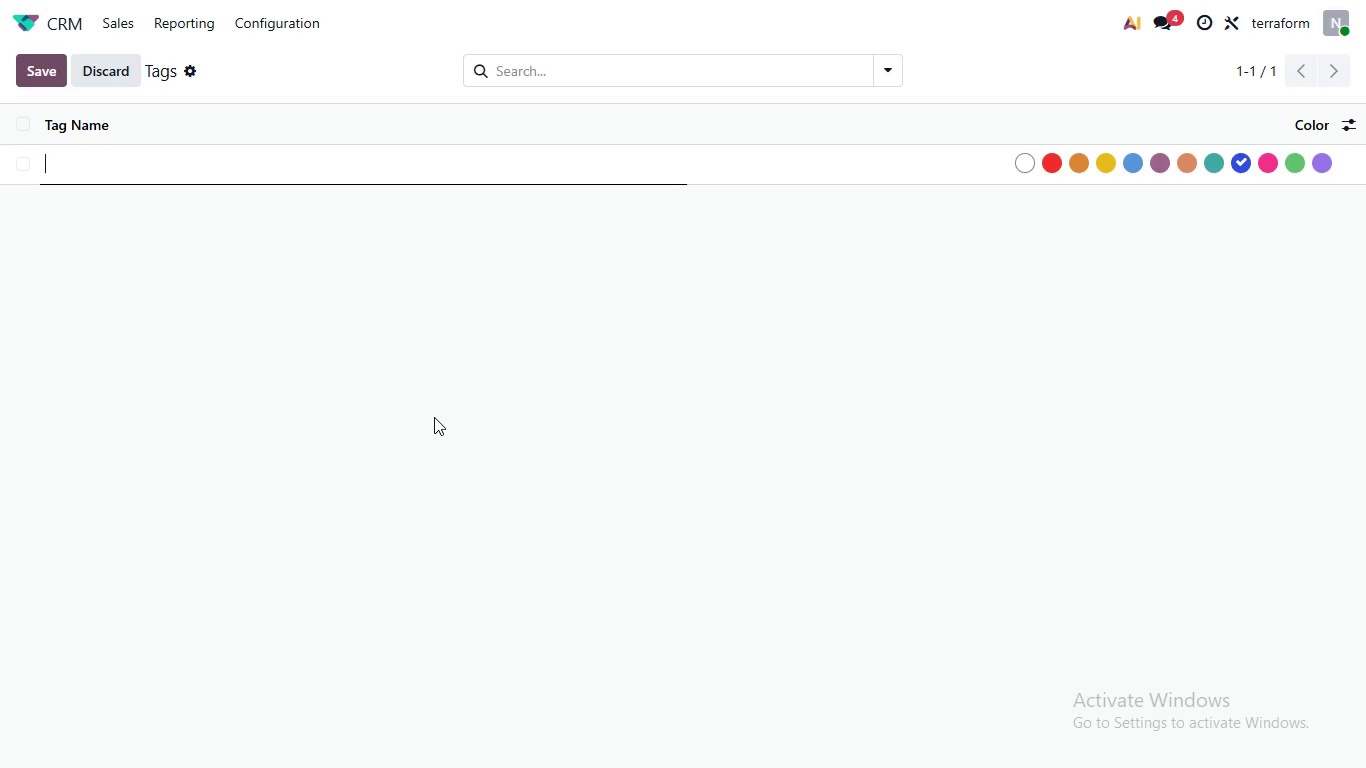 
key(Space)
 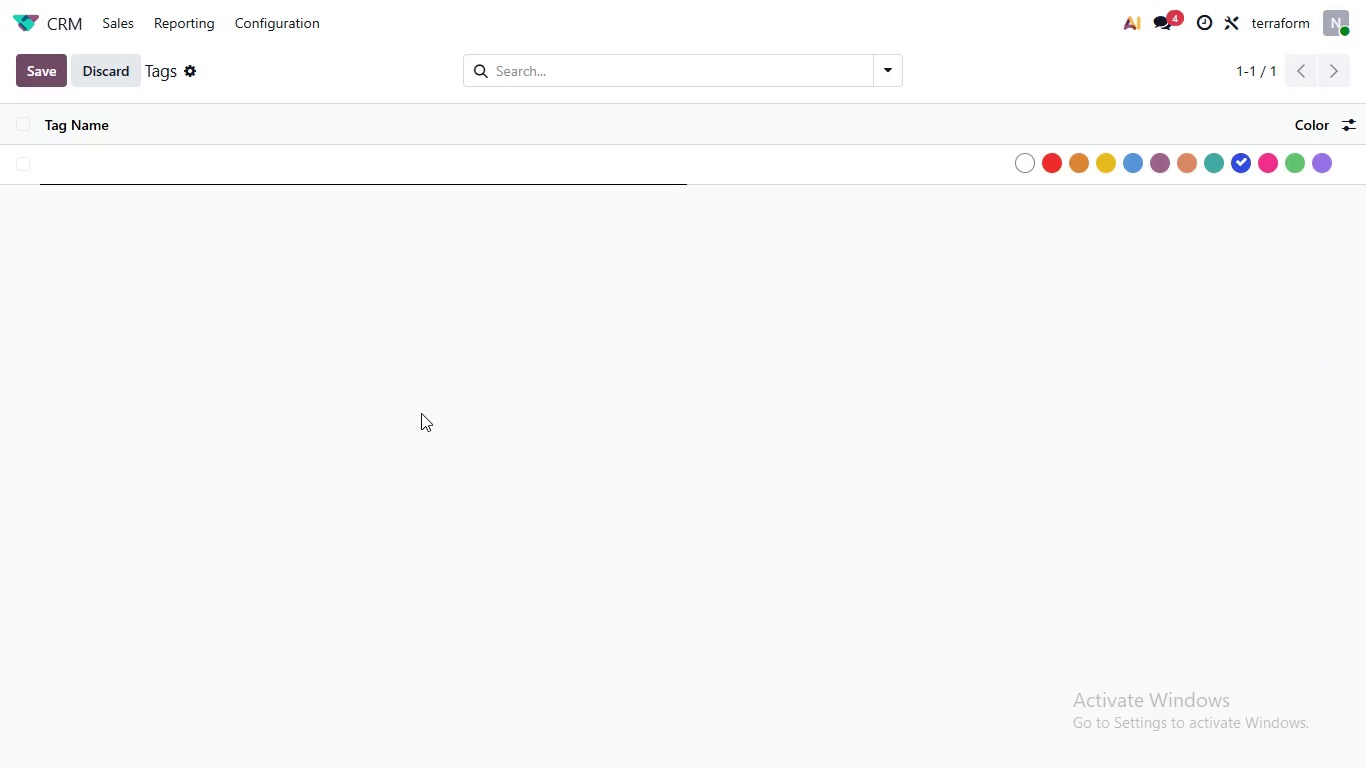 
key(Backspace)
 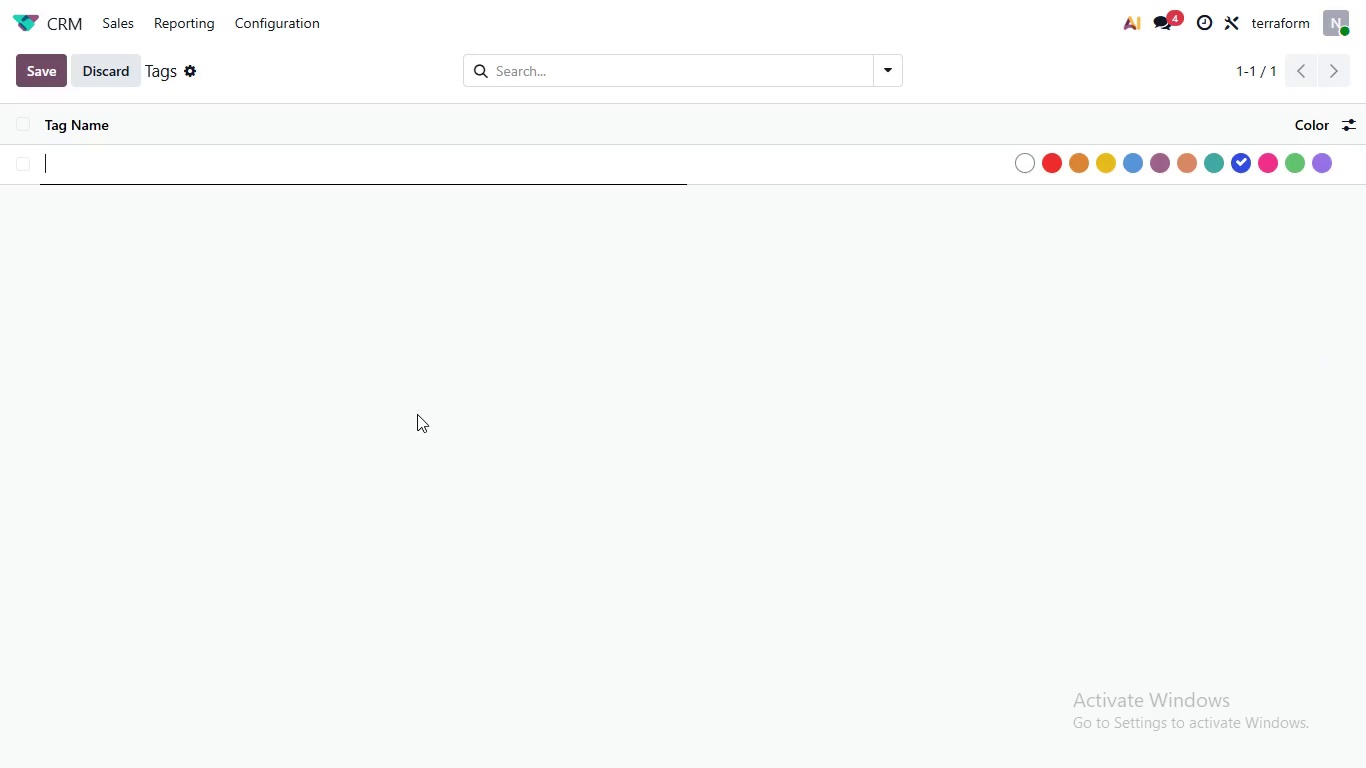 
key(Backspace)
 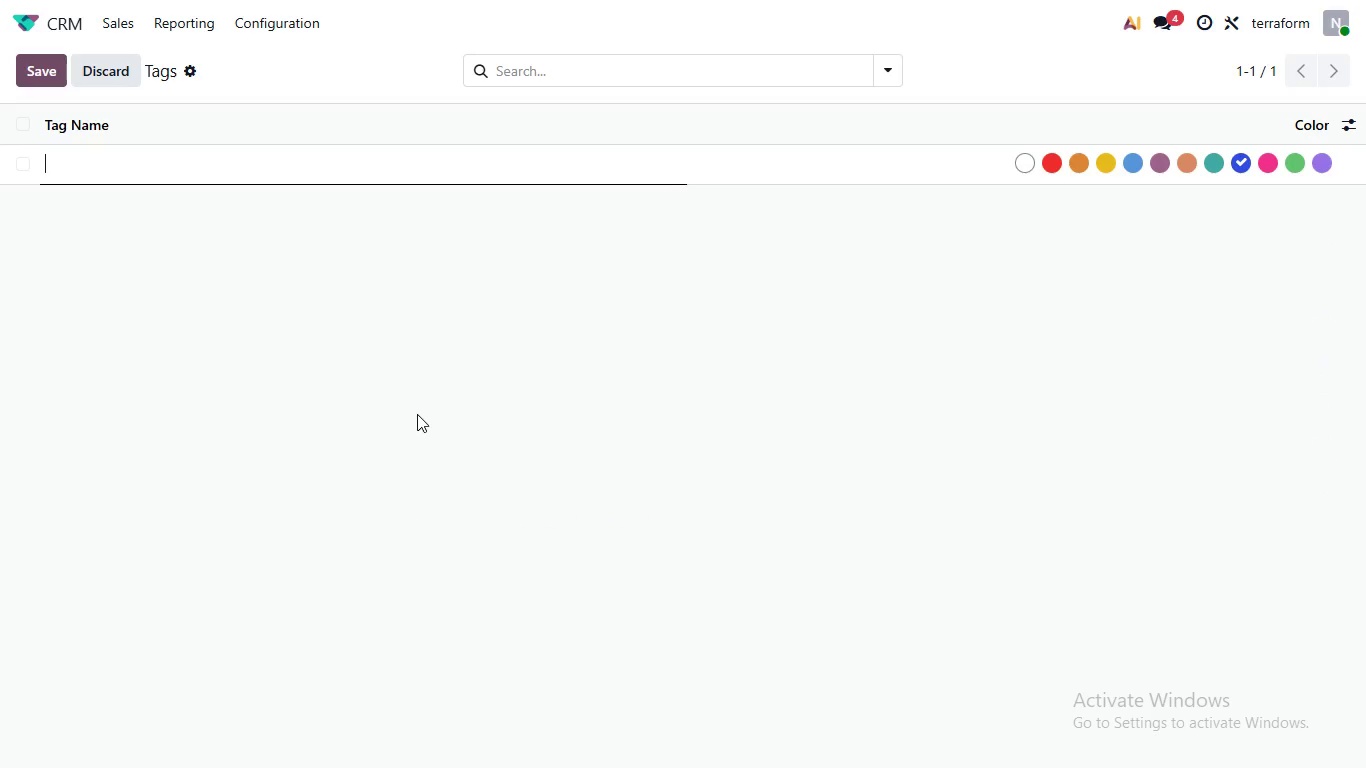 
key(CapsLock)
 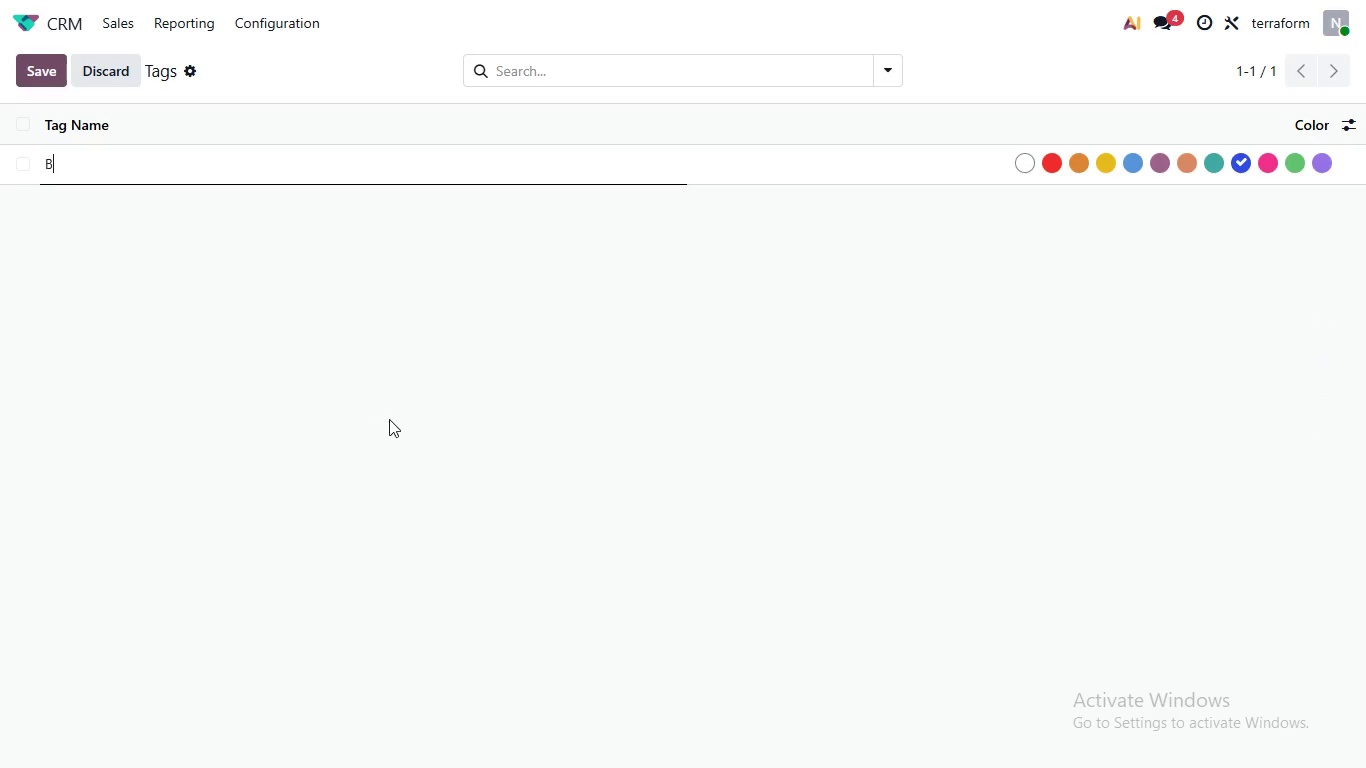 
type(Blog_)
 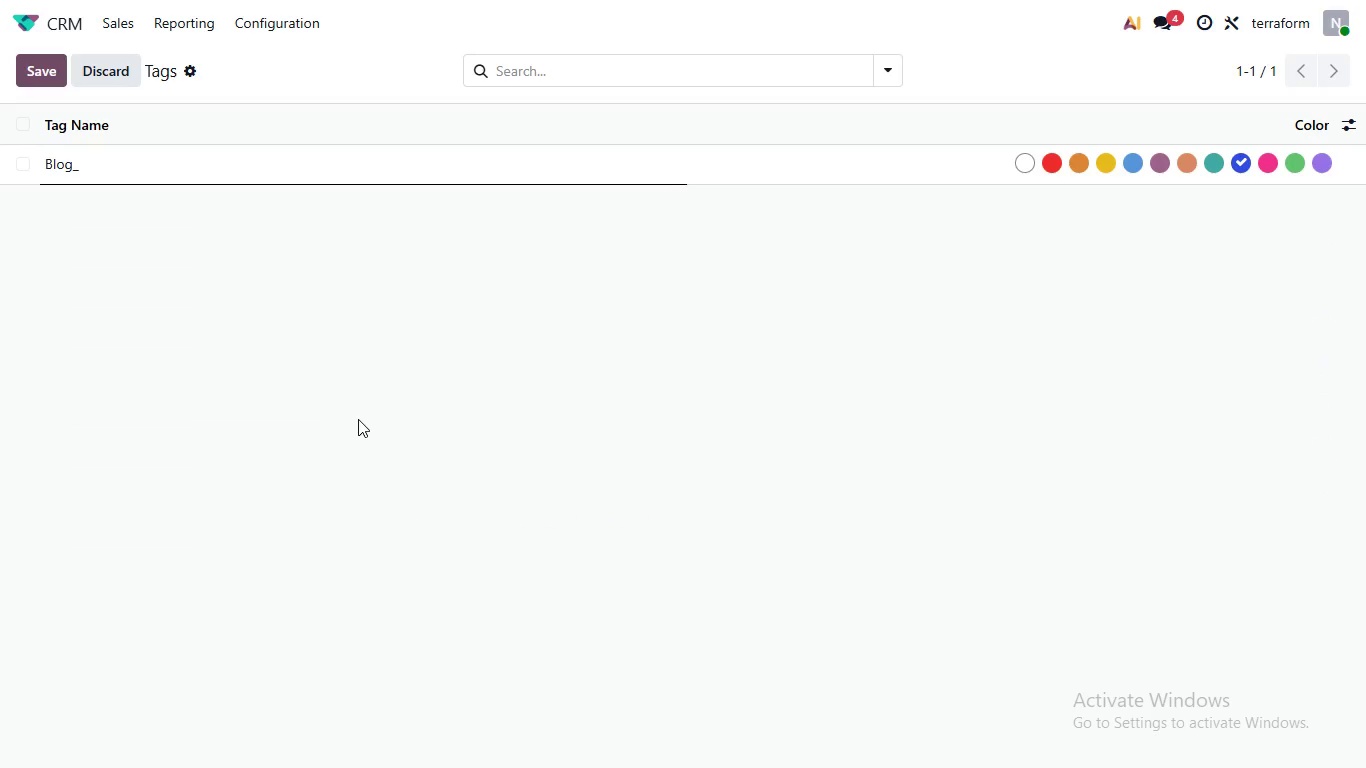 
type(LEAD)
key(Backspace)
key(Backspace)
type(e)
key(Backspace)
key(Backspace)
type(ead)
 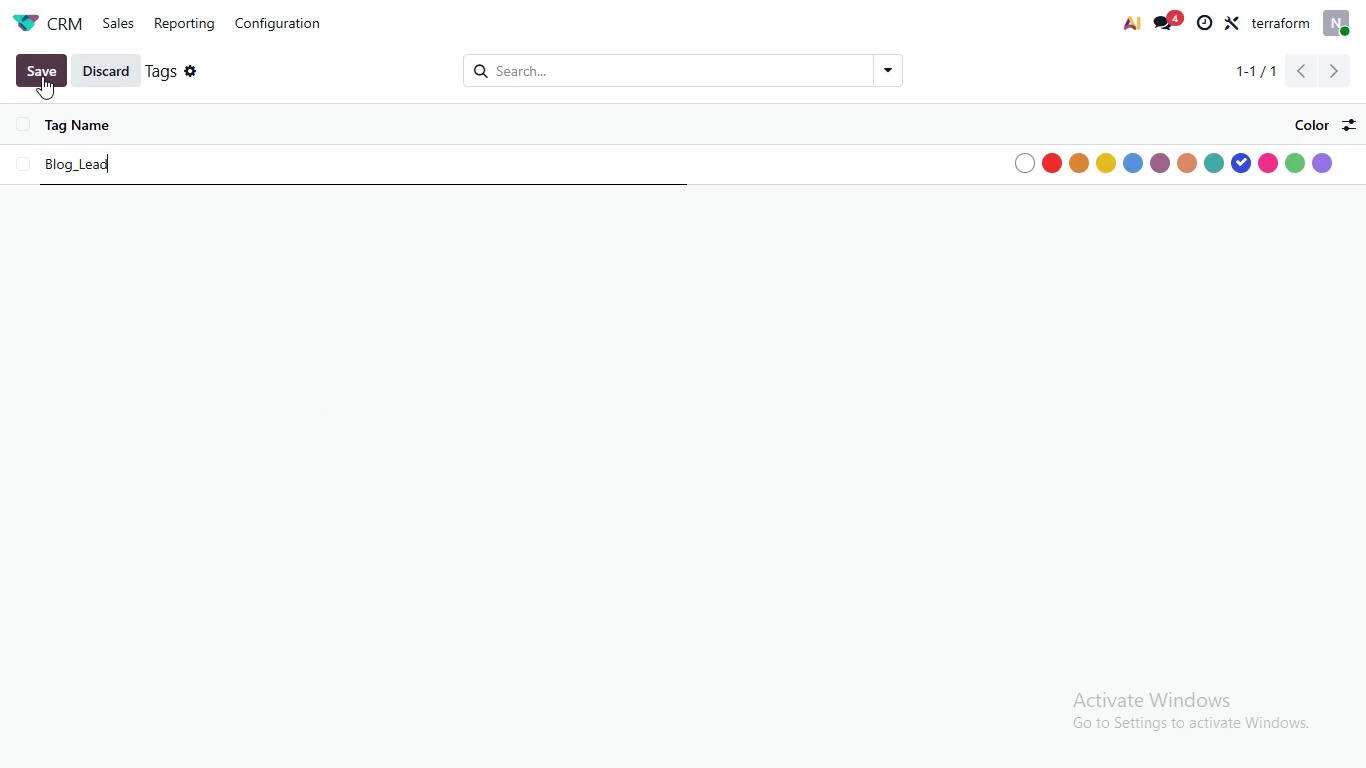 
wait(13.03)
 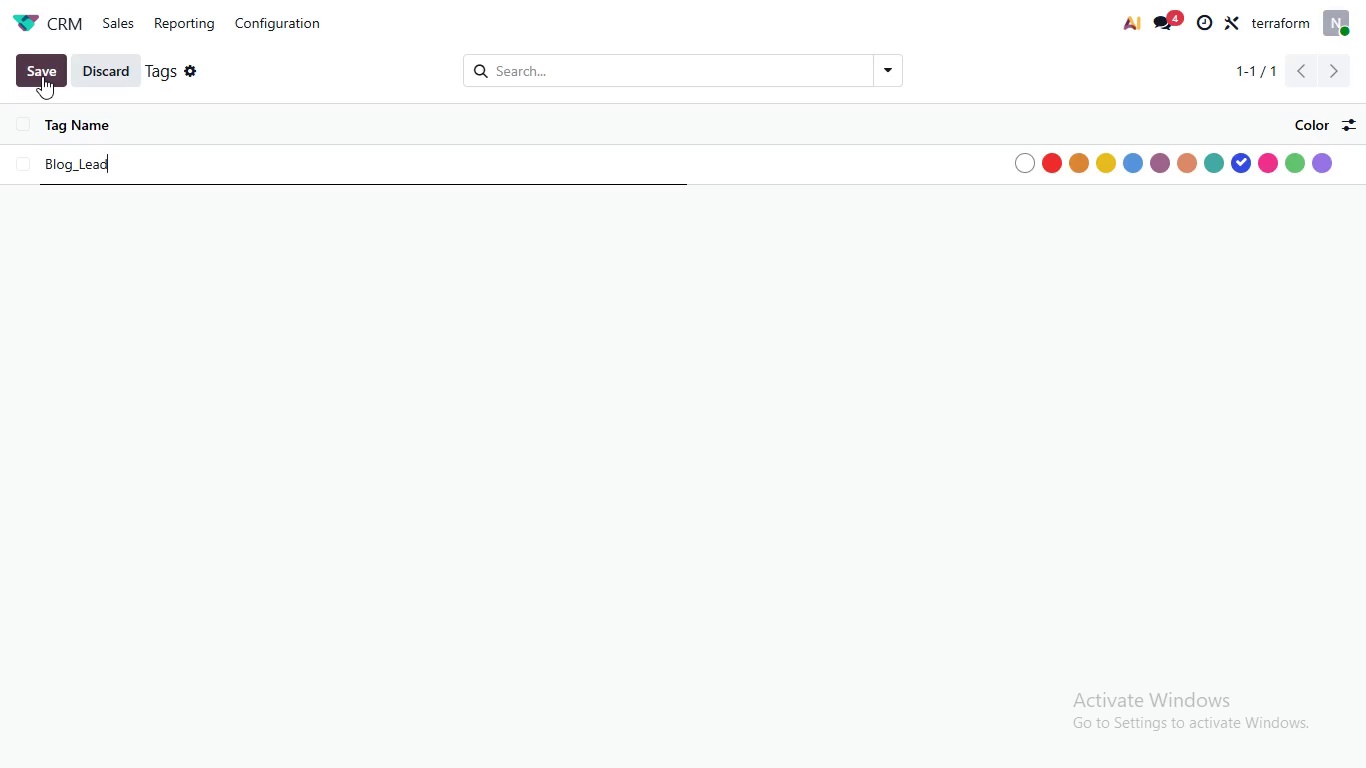 
left_click([271, 27])
 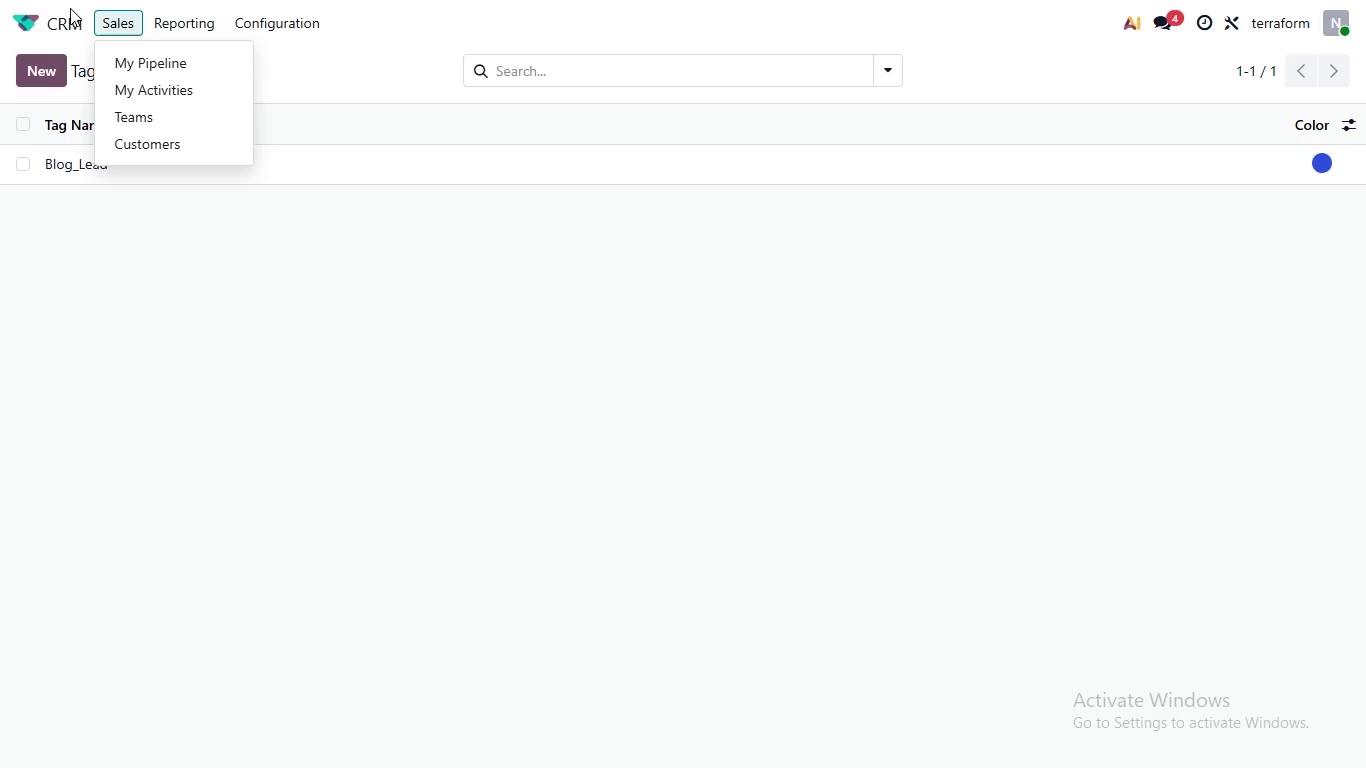 
left_click([65, 14])
 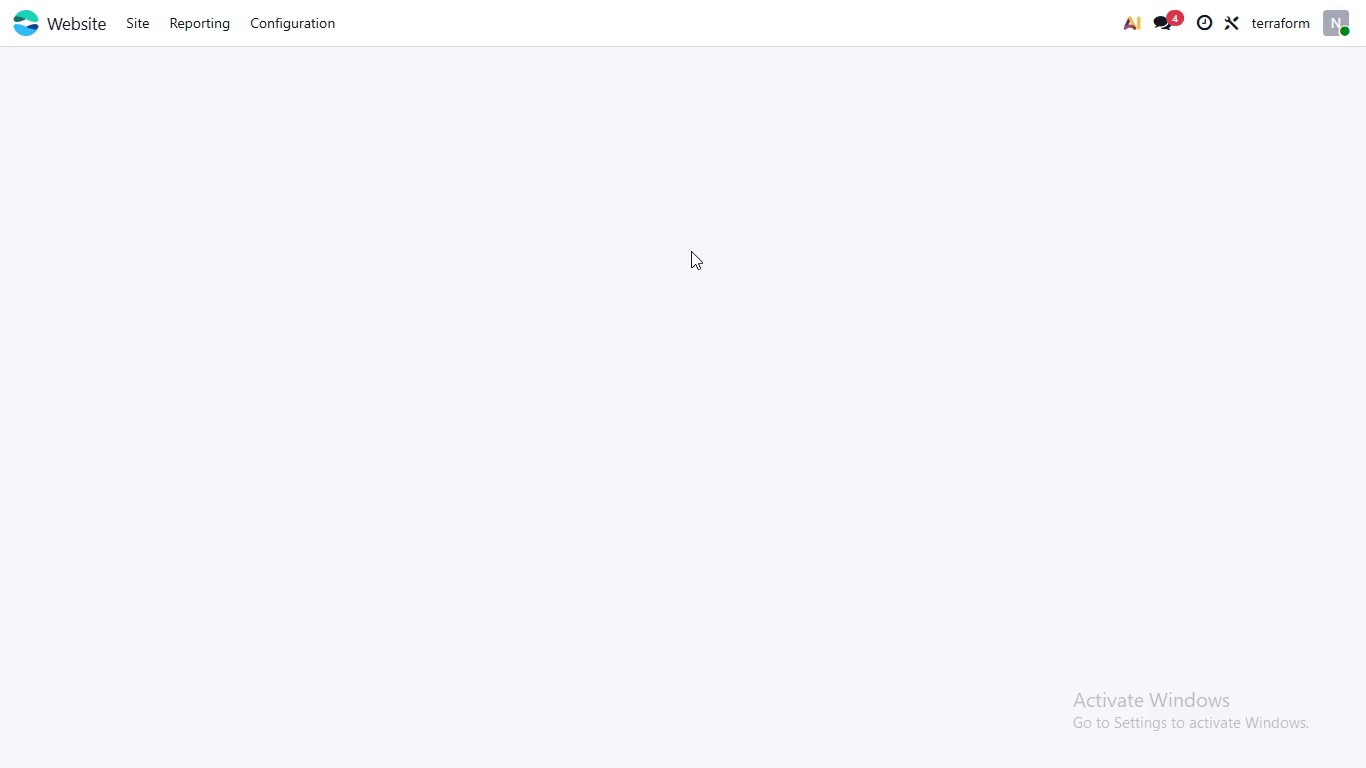 
wait(12.53)
 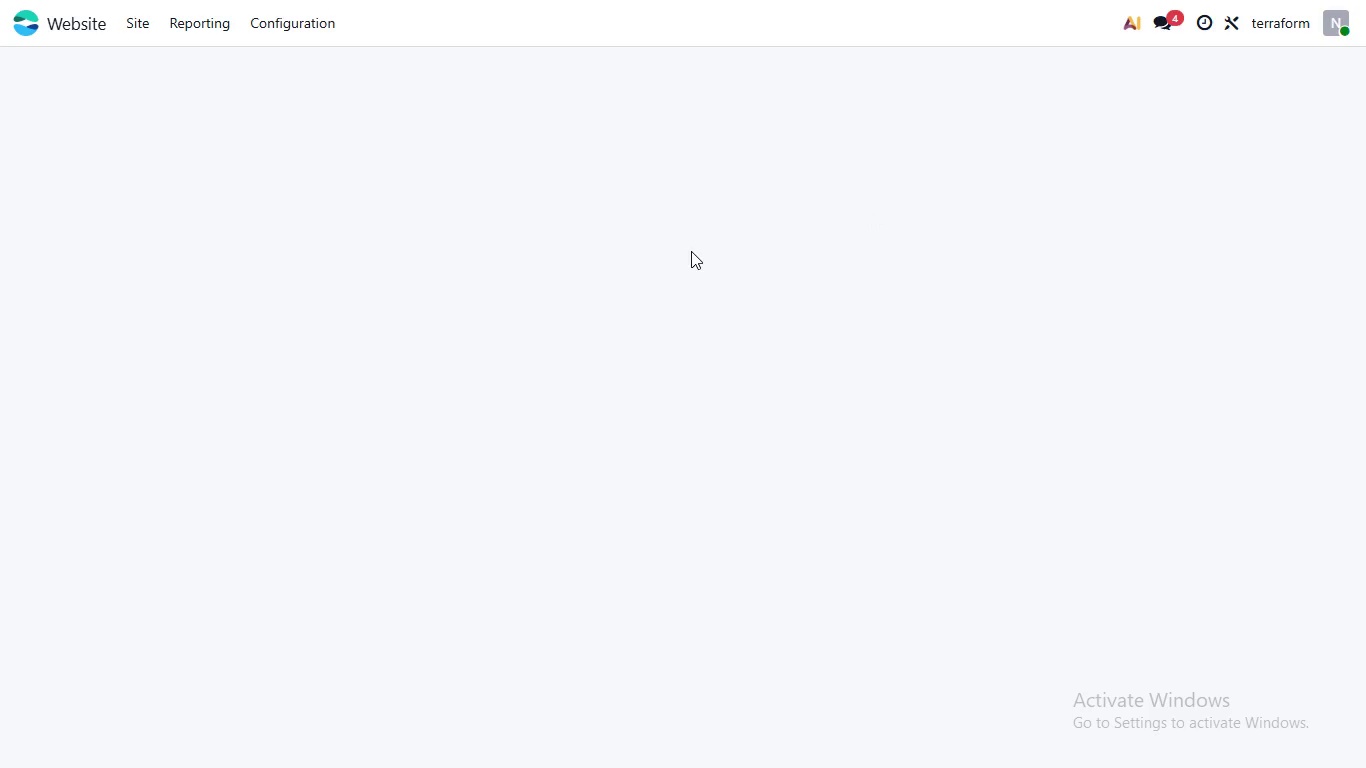 
mouse_move([357, 97])
 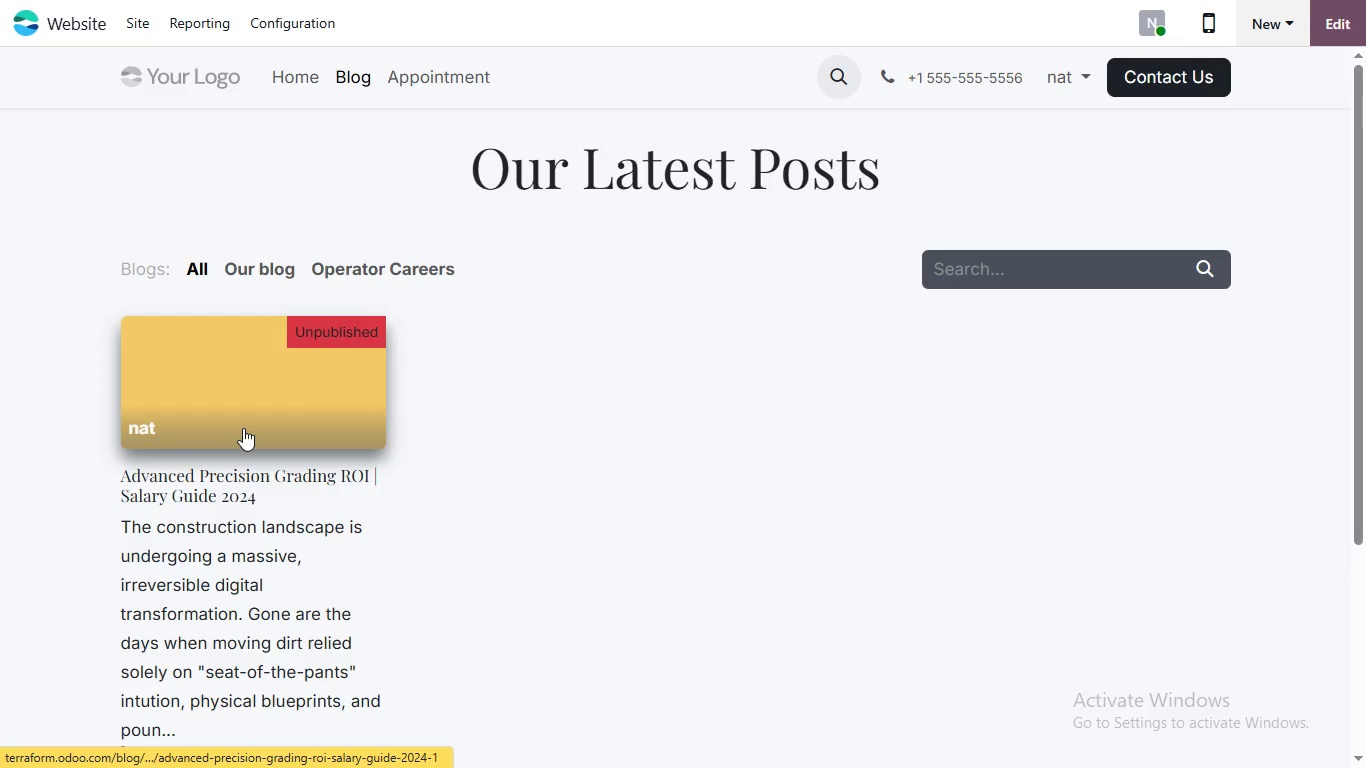 
left_click([243, 428])
 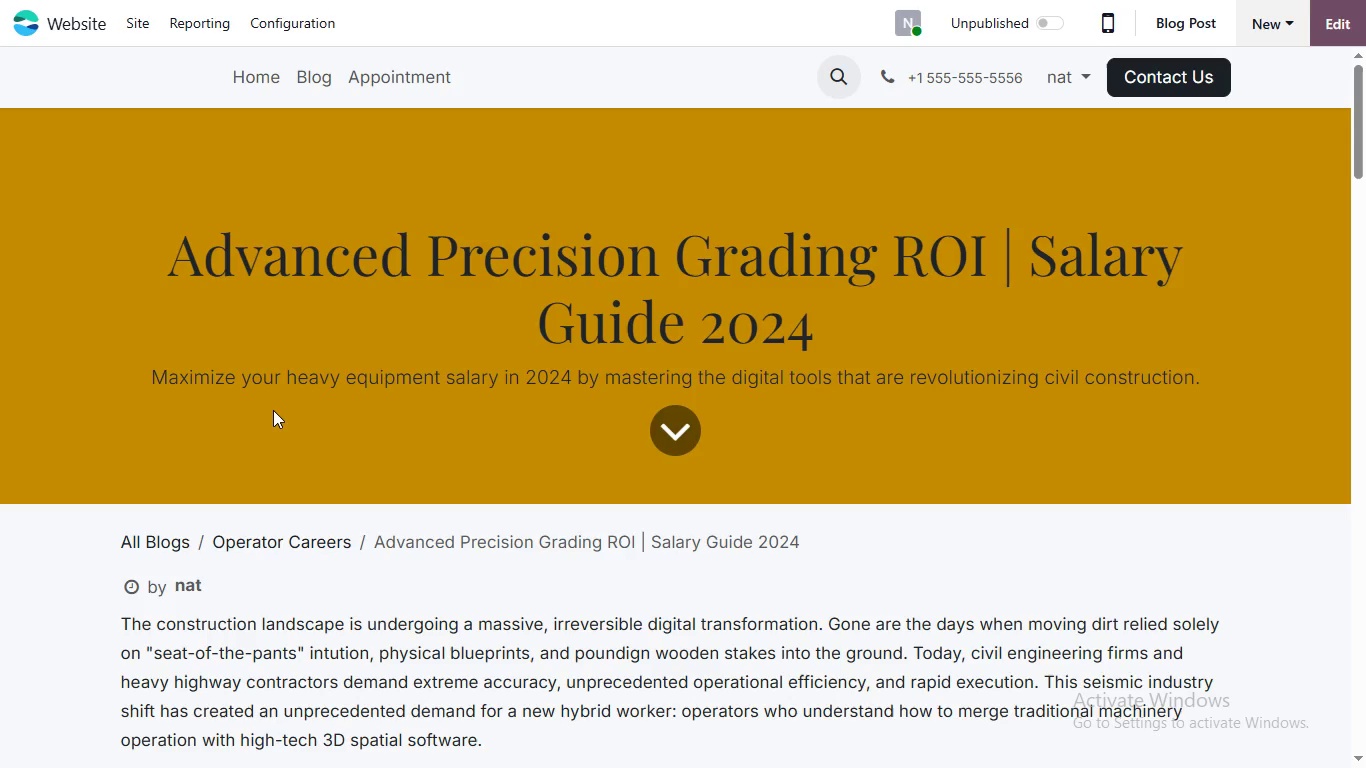 
left_click([1323, 22])
 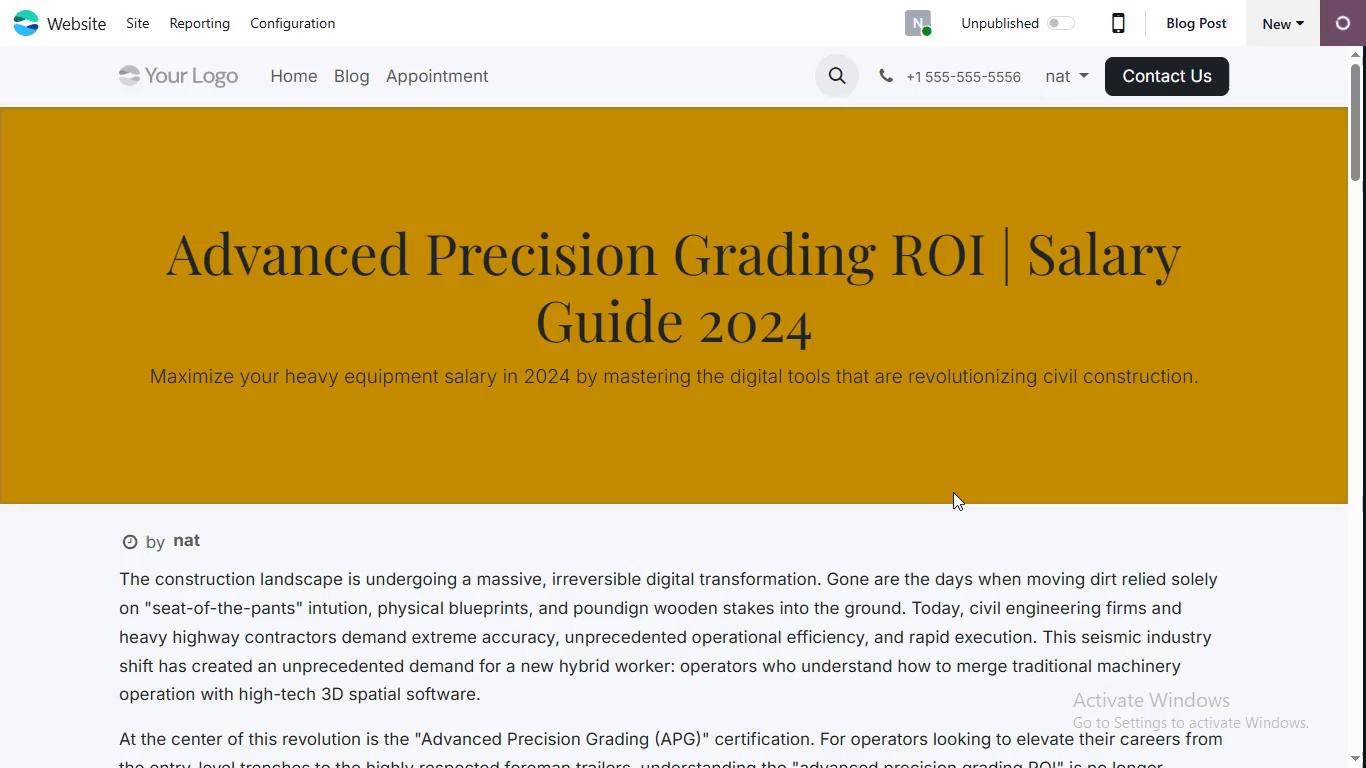 
scroll: coordinate [953, 492], scroll_direction: down, amount: 1.0
 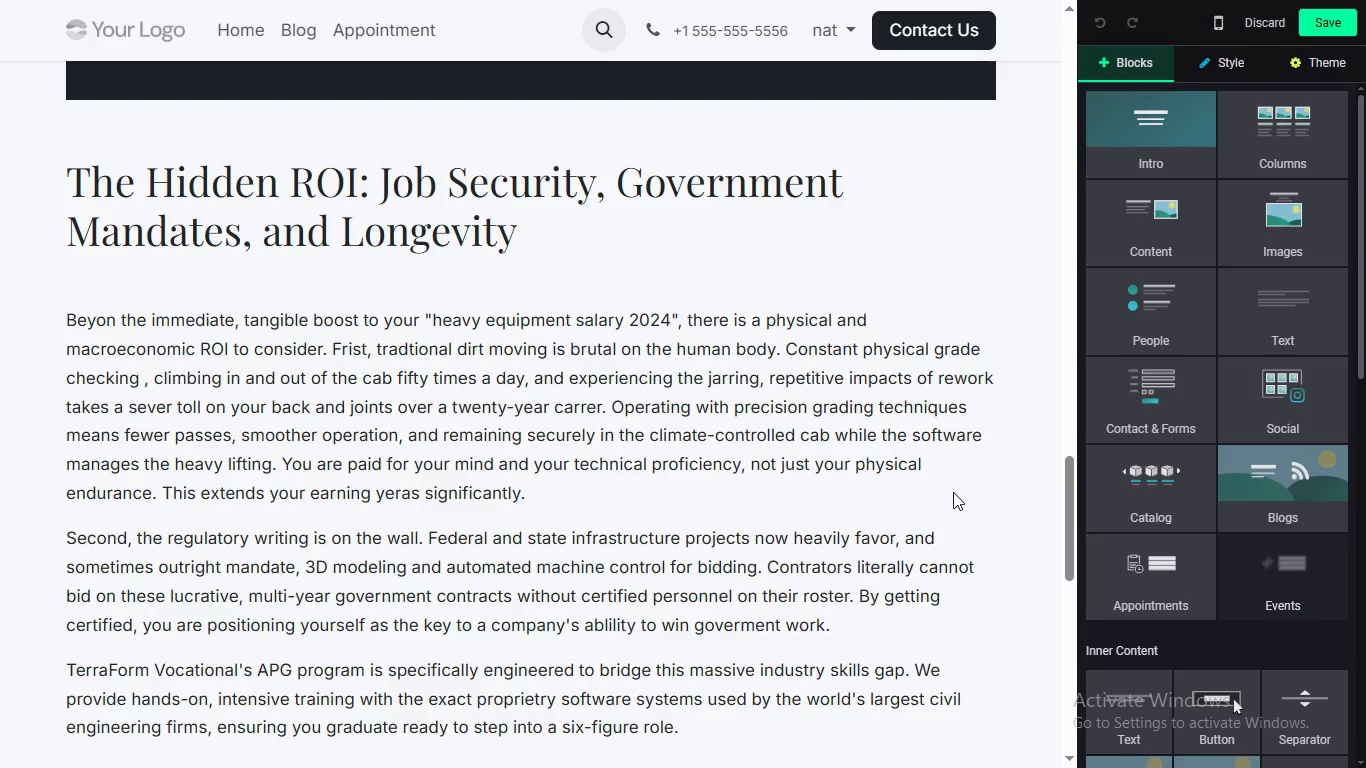 
scroll: coordinate [954, 491], scroll_direction: up, amount: 2.0
 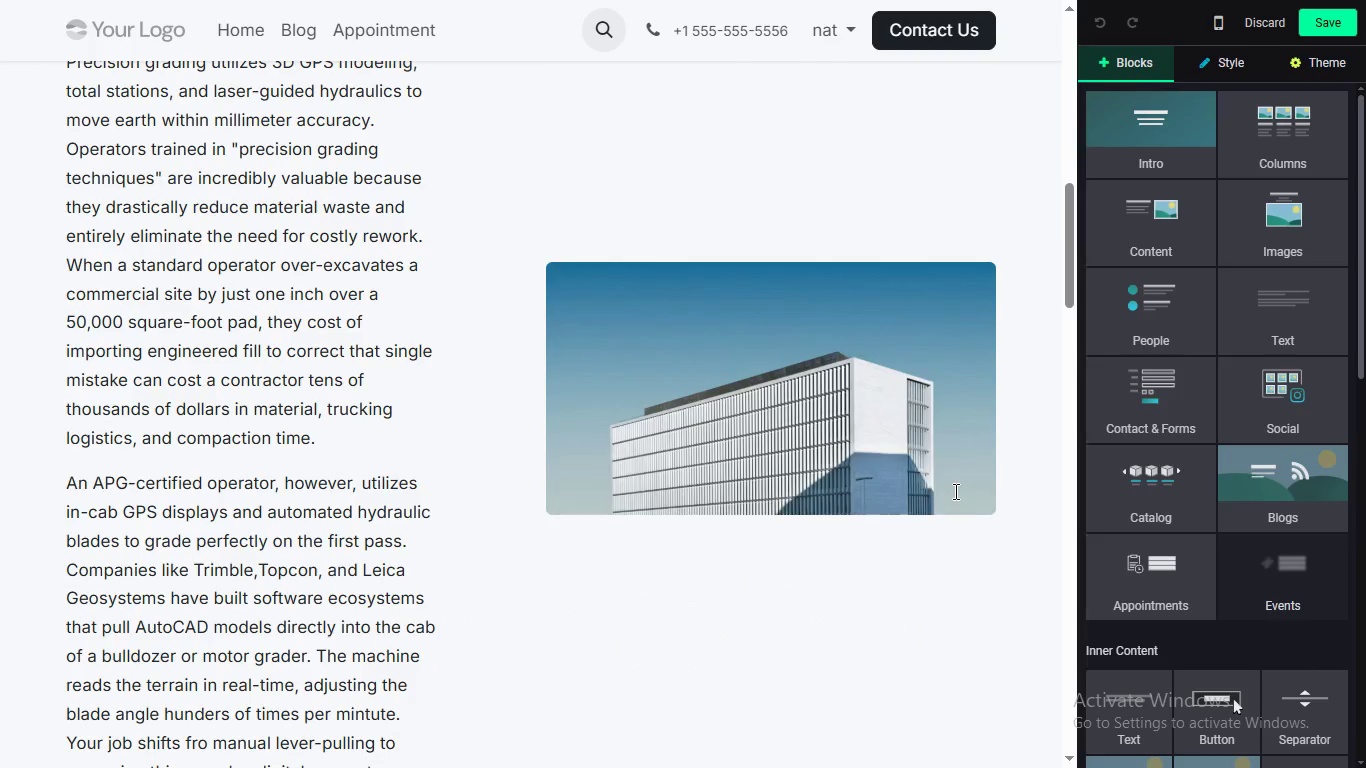 
scroll: coordinate [954, 491], scroll_direction: none, amount: 0.0
 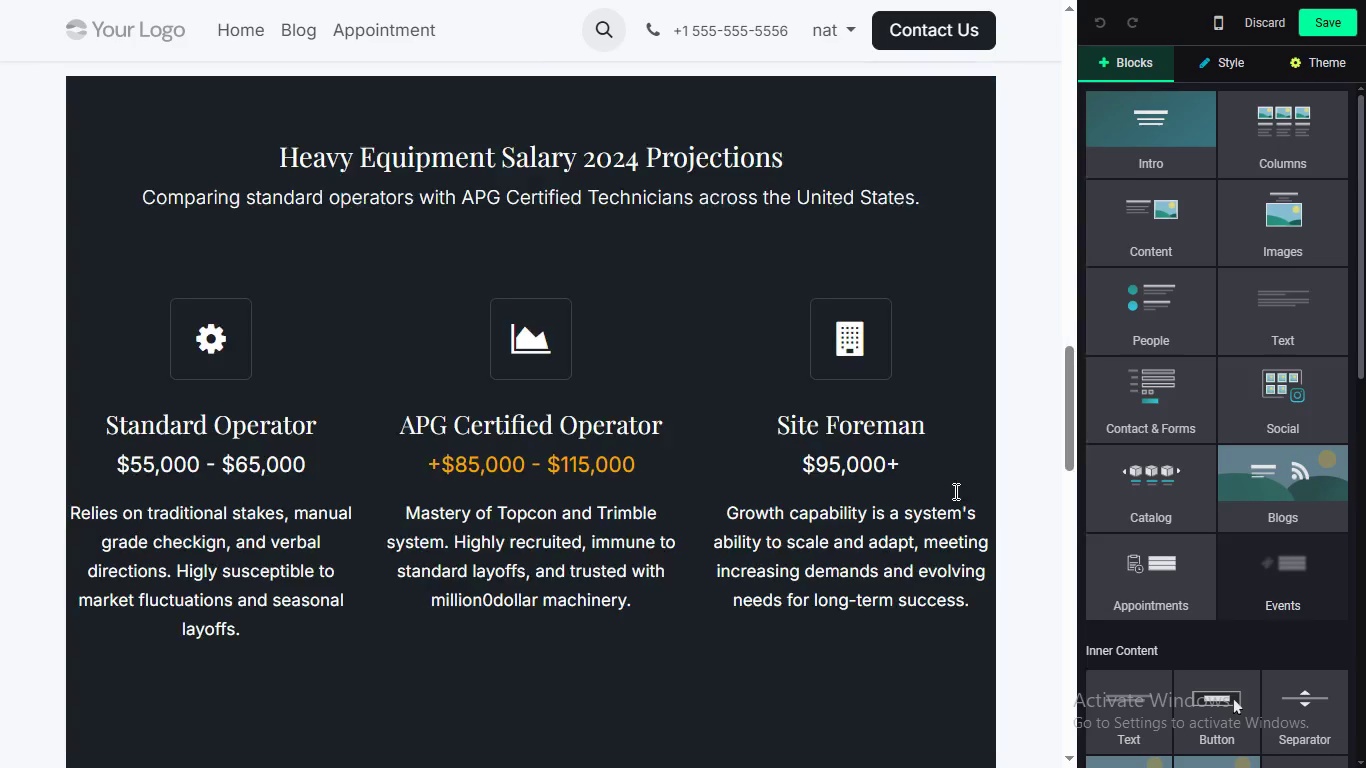 
scroll: coordinate [954, 491], scroll_direction: down, amount: 1.0
 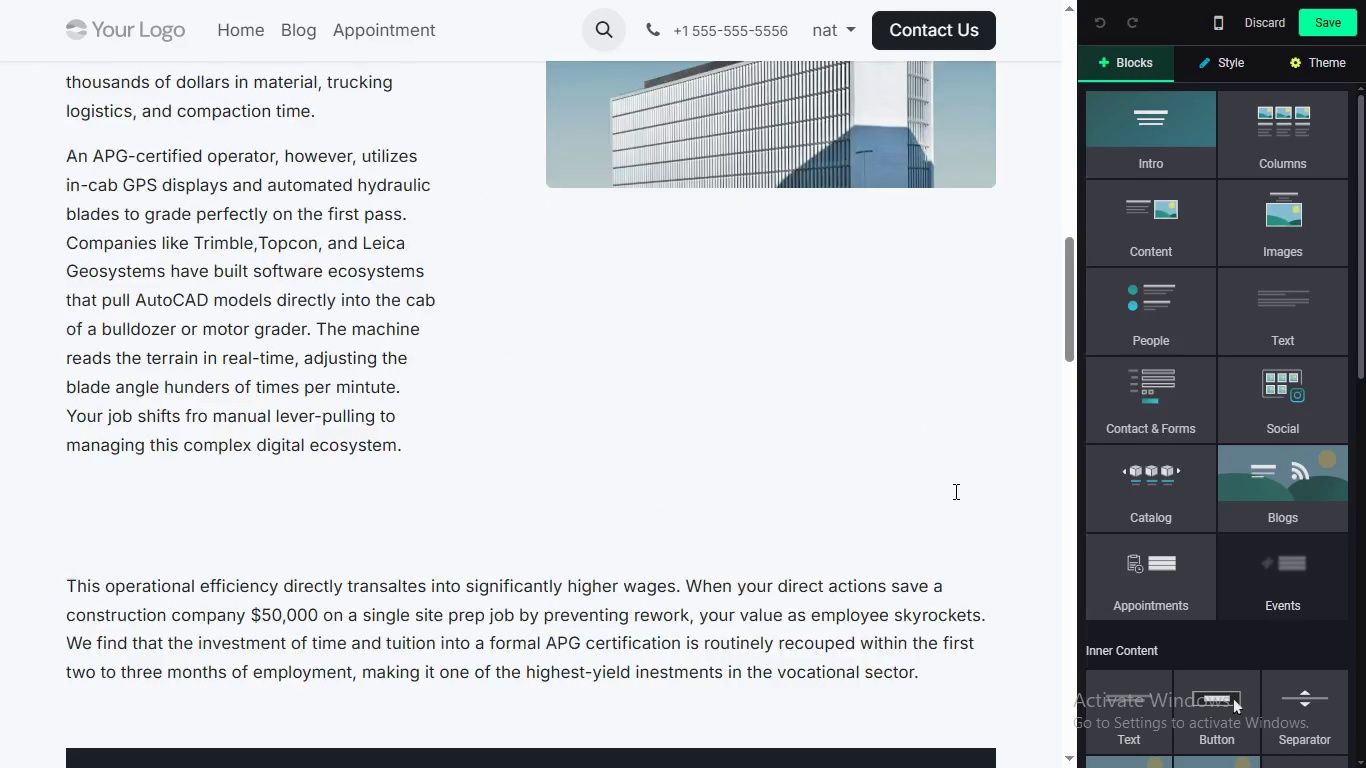 
scroll: coordinate [954, 491], scroll_direction: up, amount: 1.0
 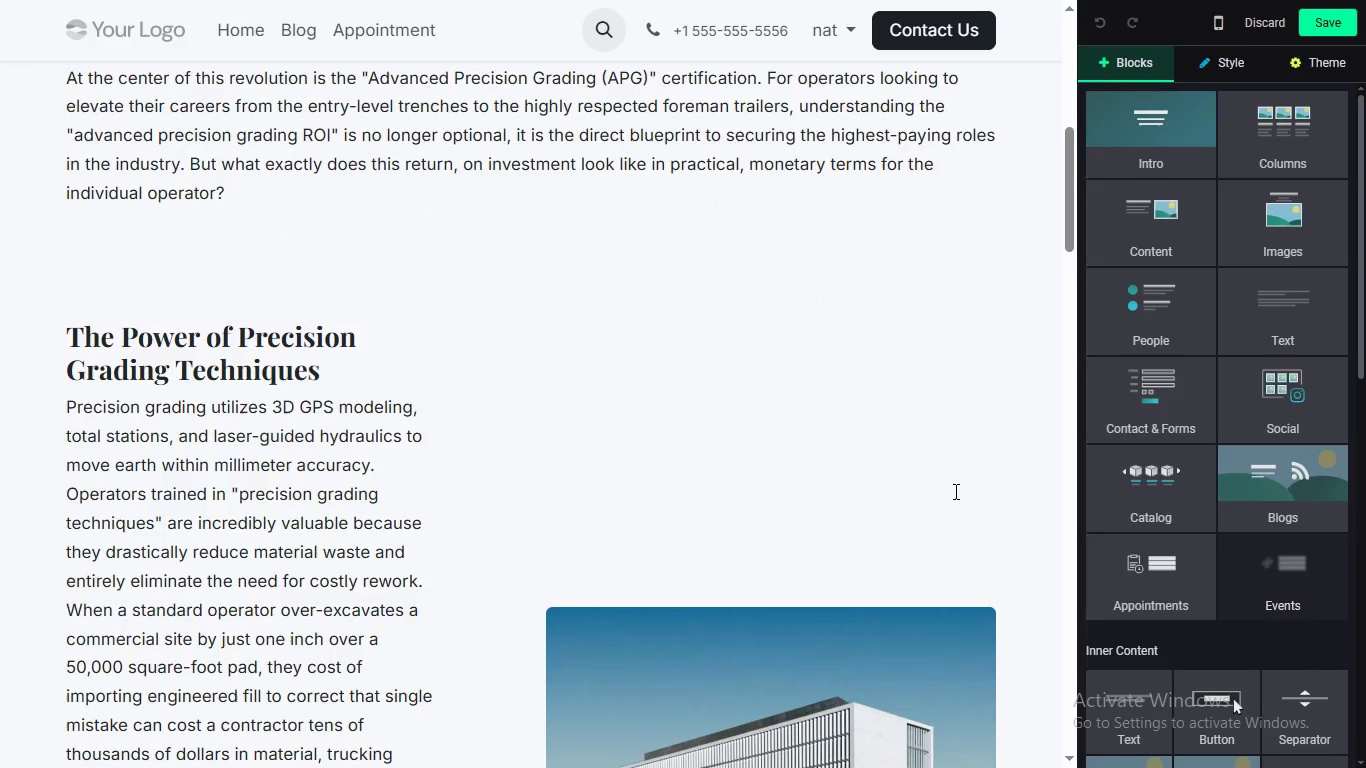 
scroll: coordinate [954, 491], scroll_direction: none, amount: 0.0
 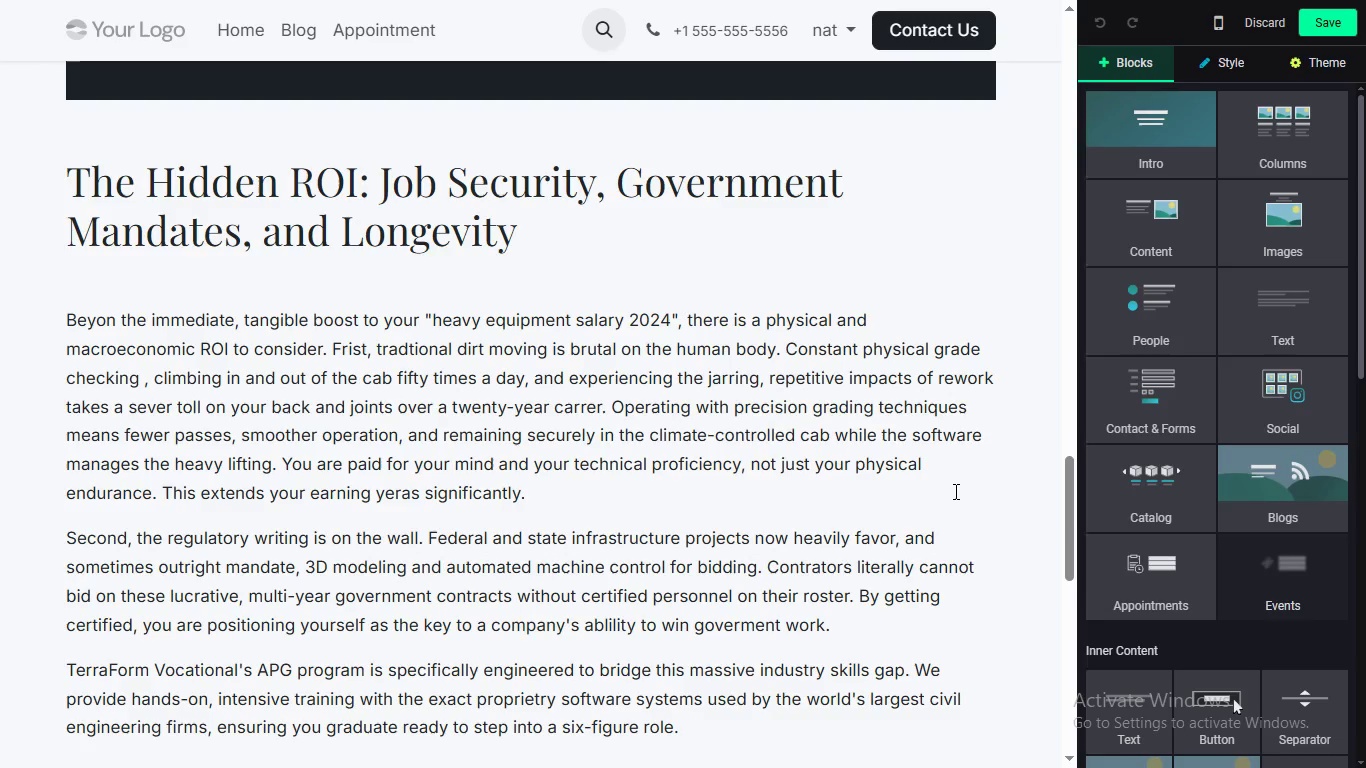 
scroll: coordinate [954, 491], scroll_direction: down, amount: 2.0
 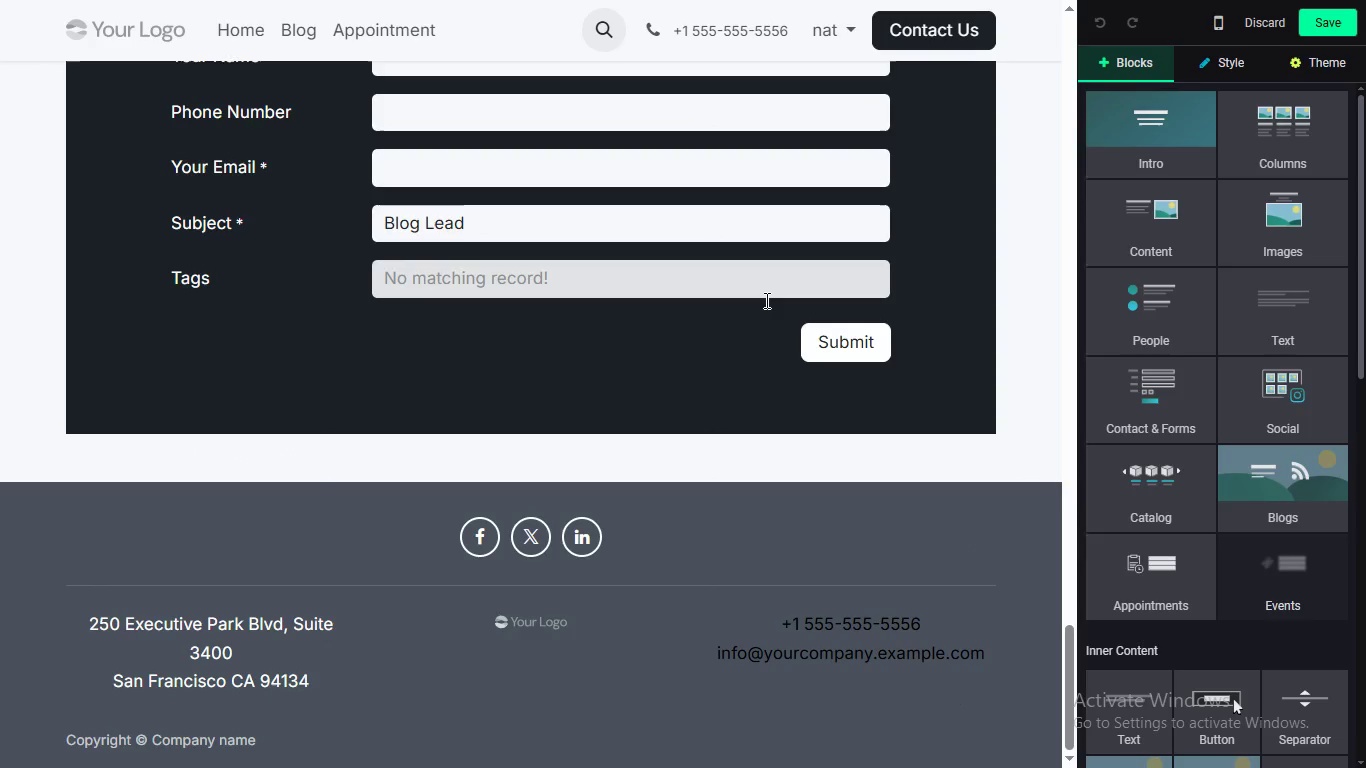 
left_click([765, 300])
 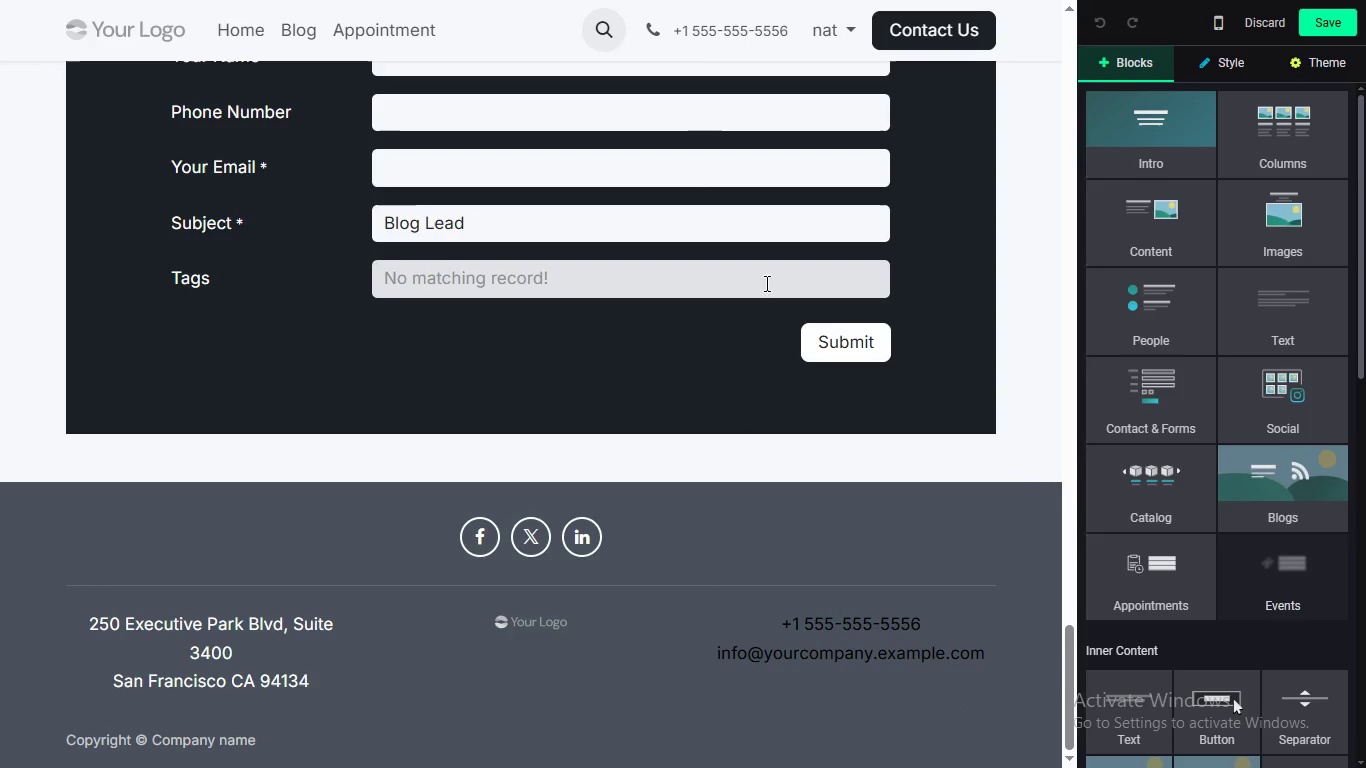 
left_click([765, 283])
 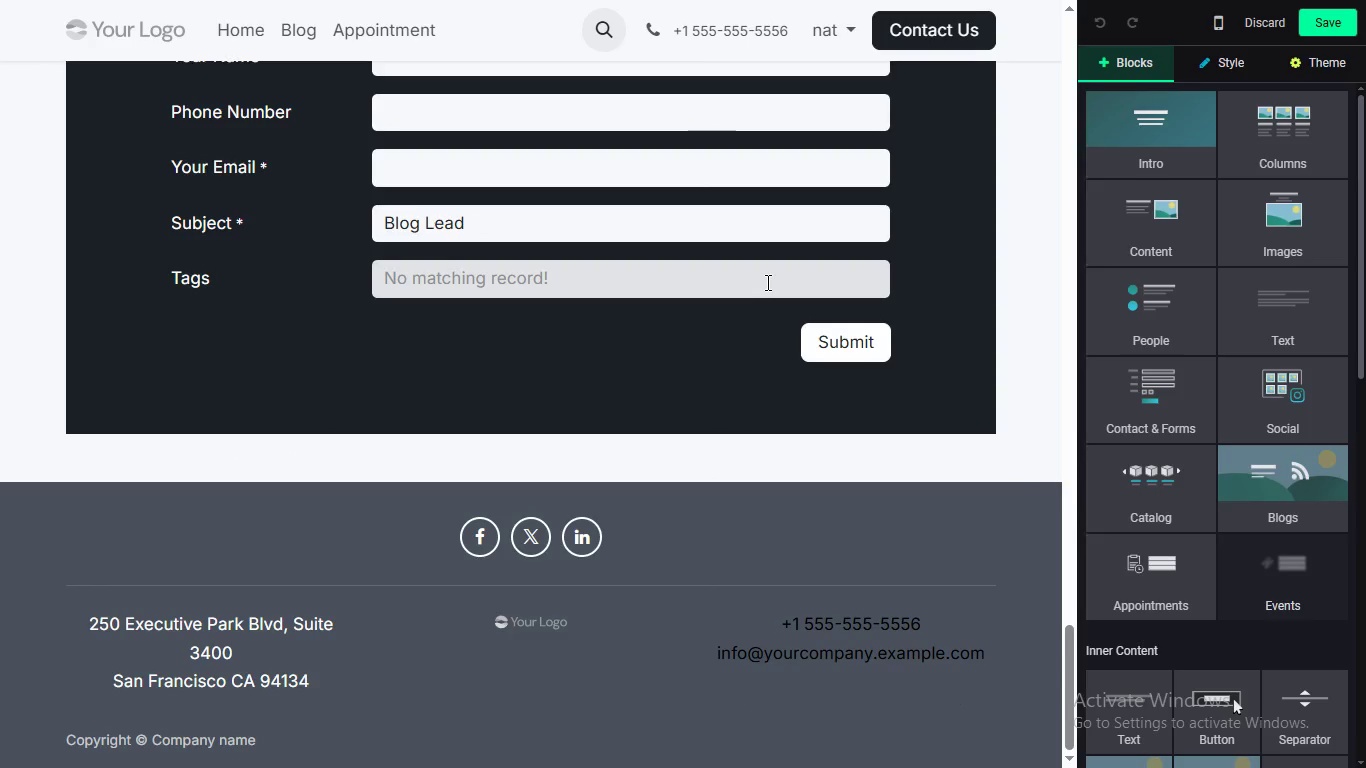 
double_click([766, 282])
 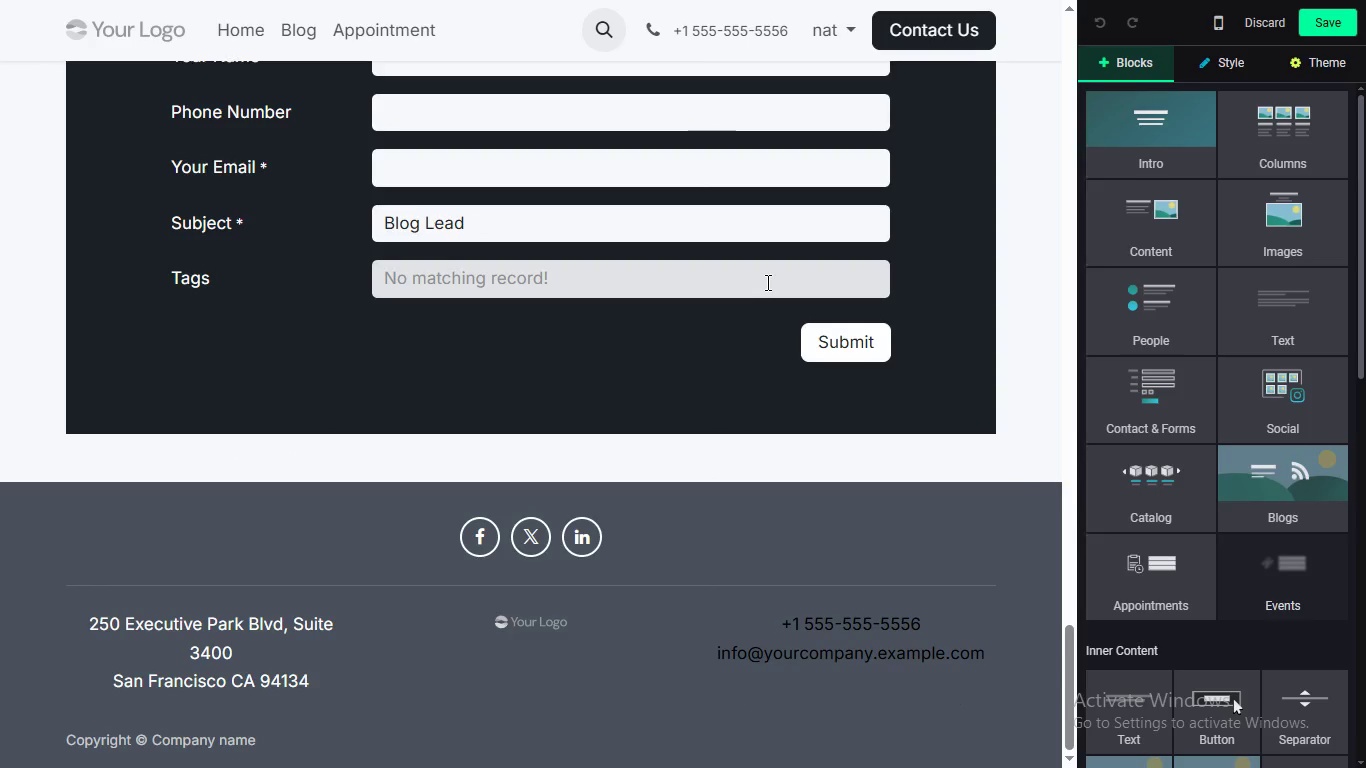 
triple_click([766, 282])
 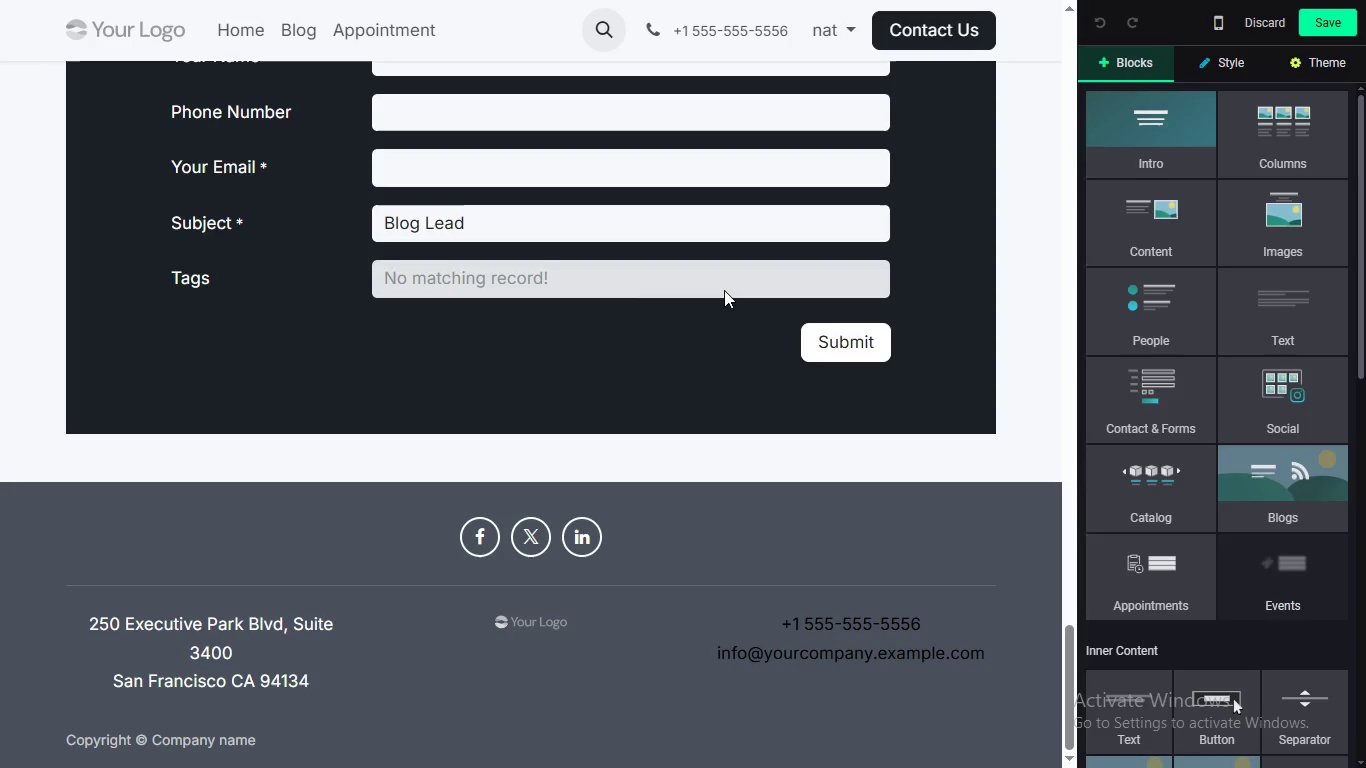 
wait(9.06)
 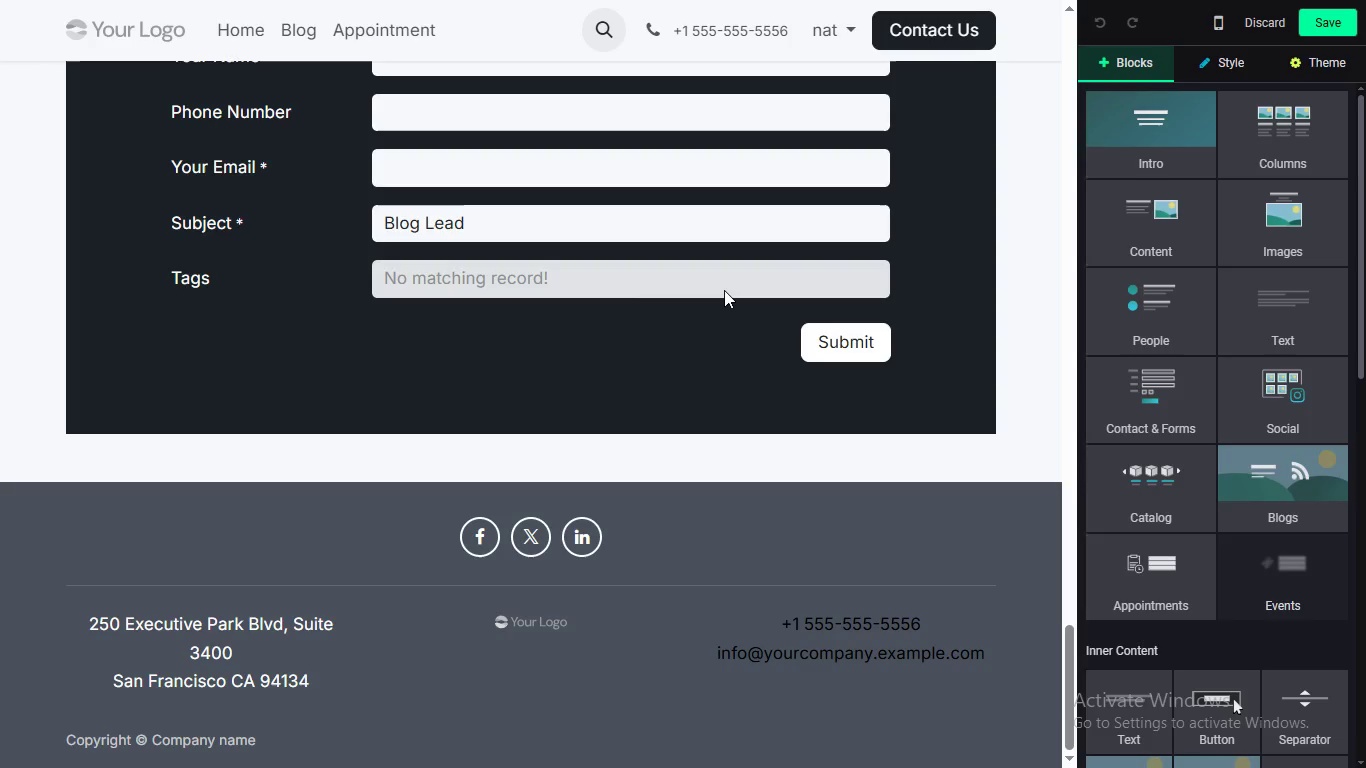 
double_click([716, 289])
 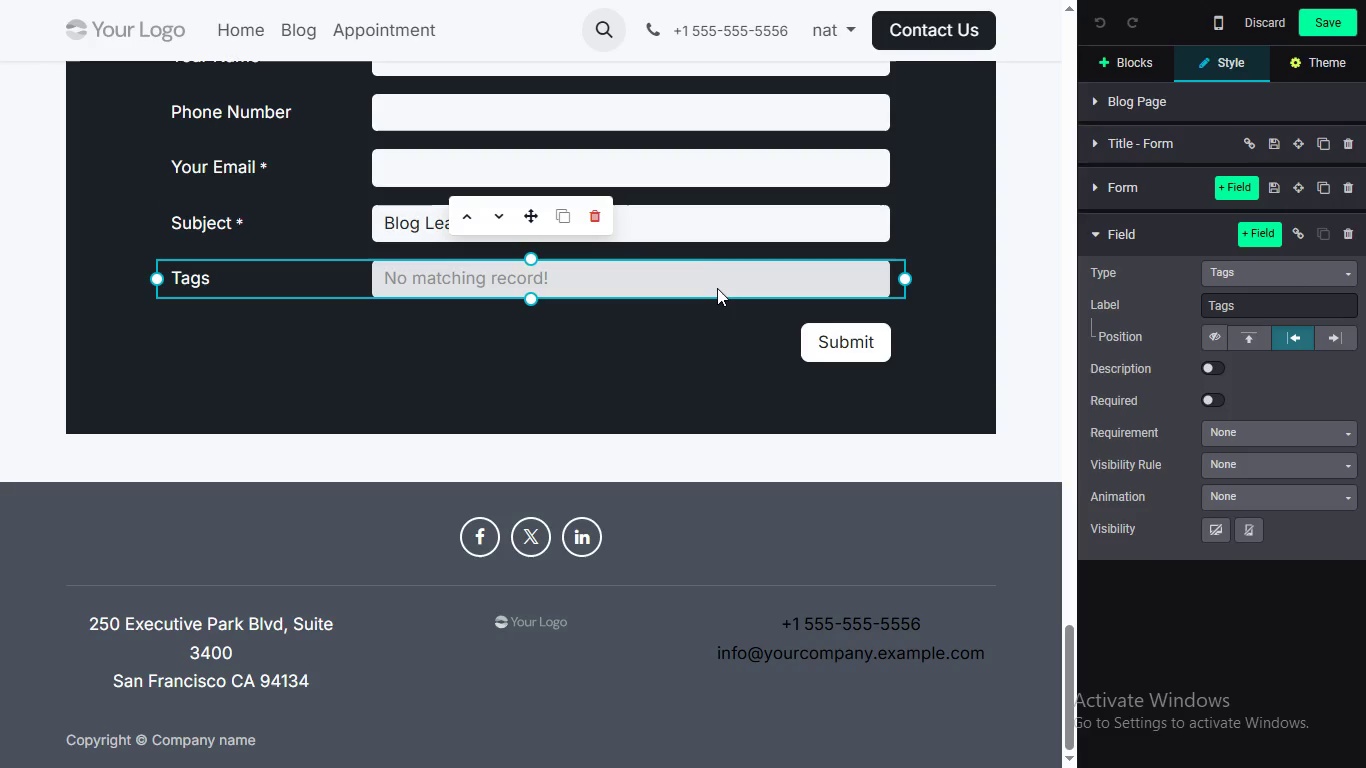 
left_click([717, 288])
 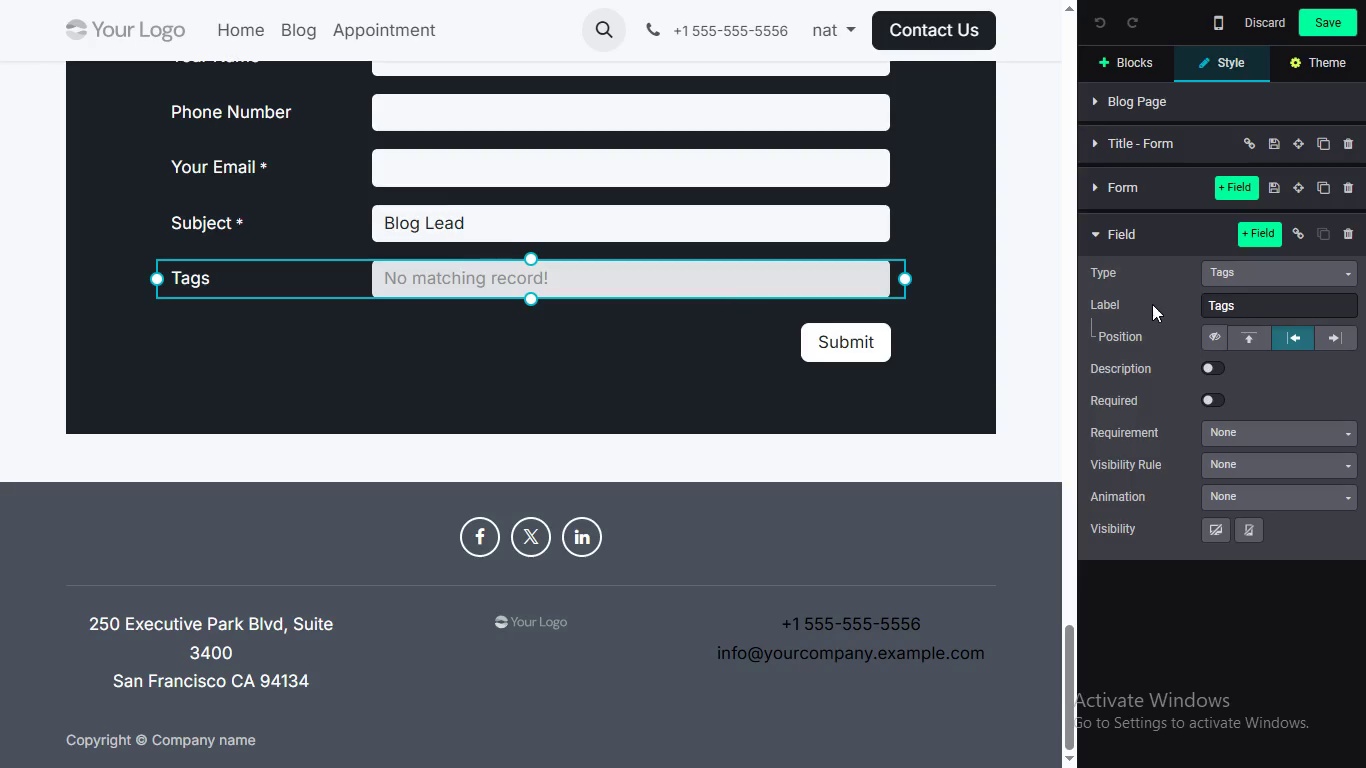 
wait(16.34)
 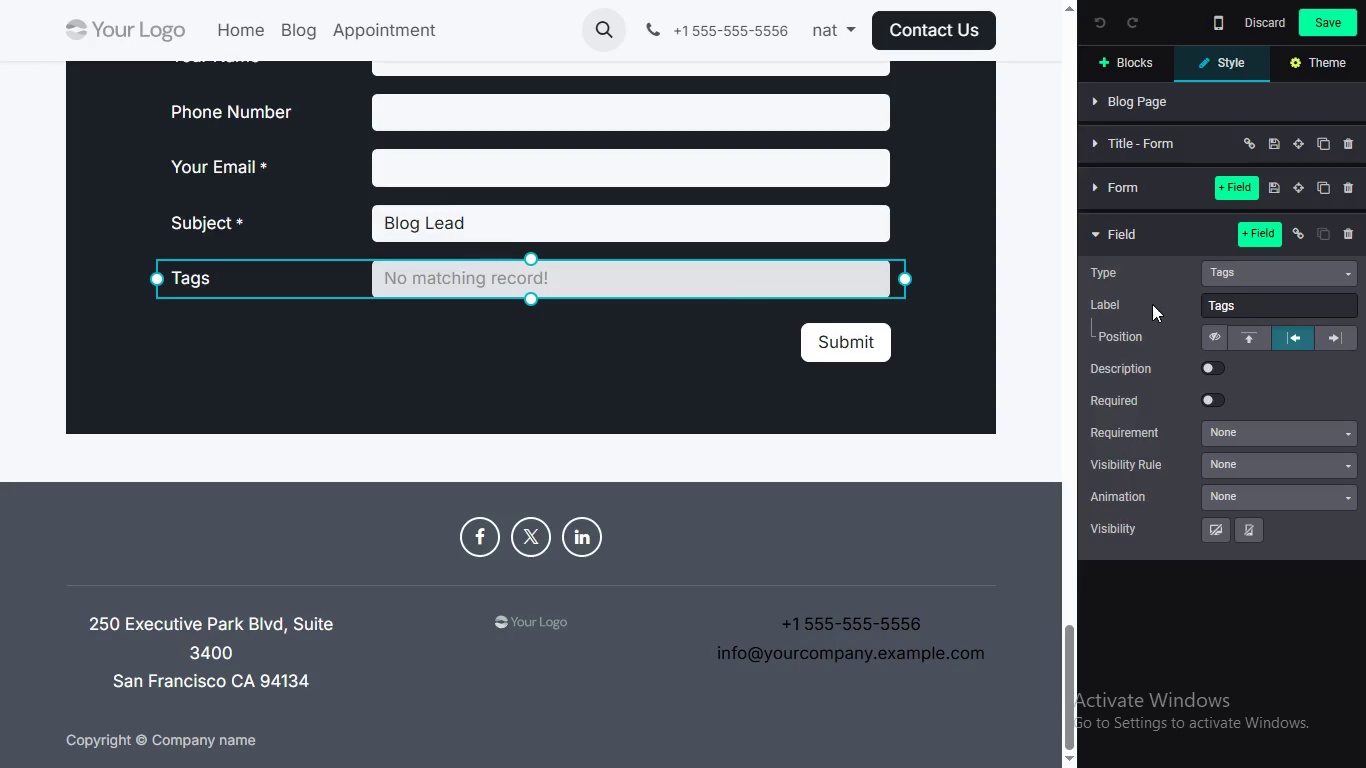 
mouse_move([1338, 261])
 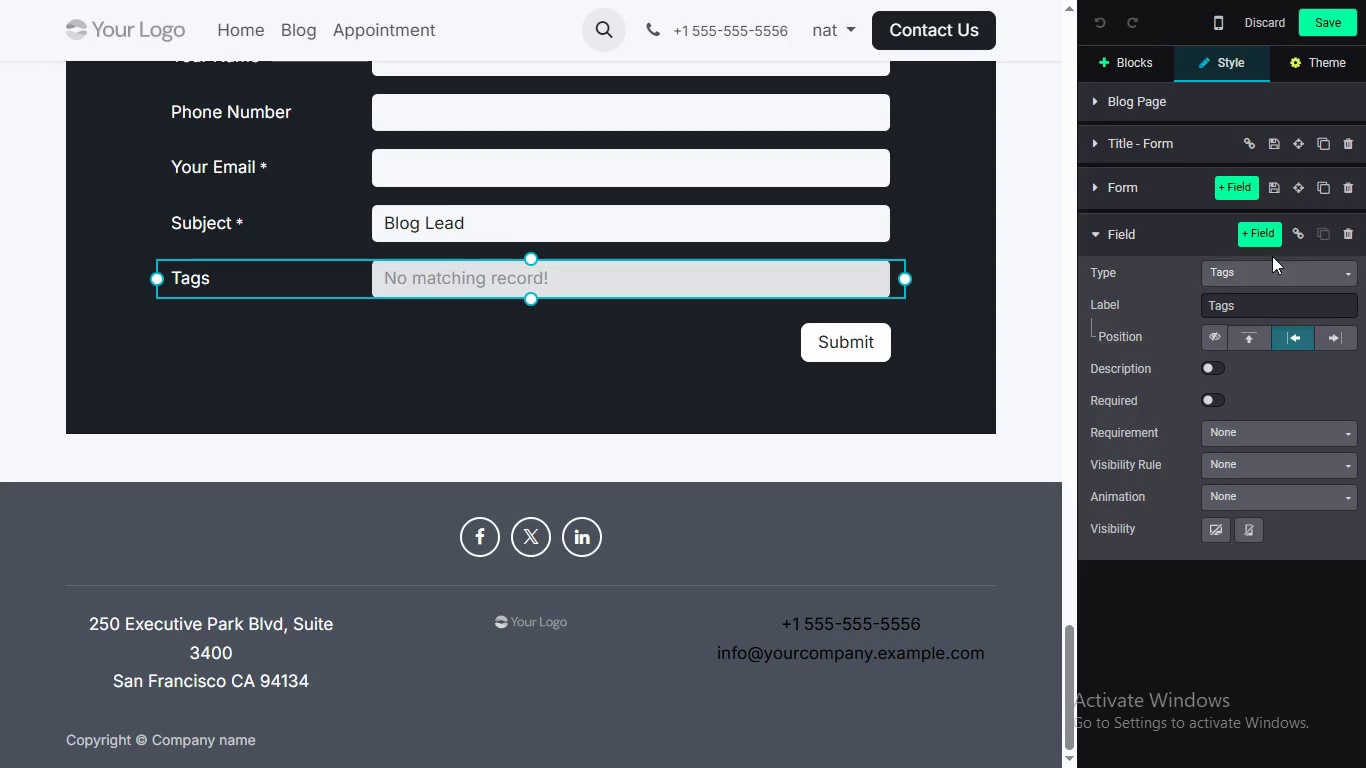 
wait(6.05)
 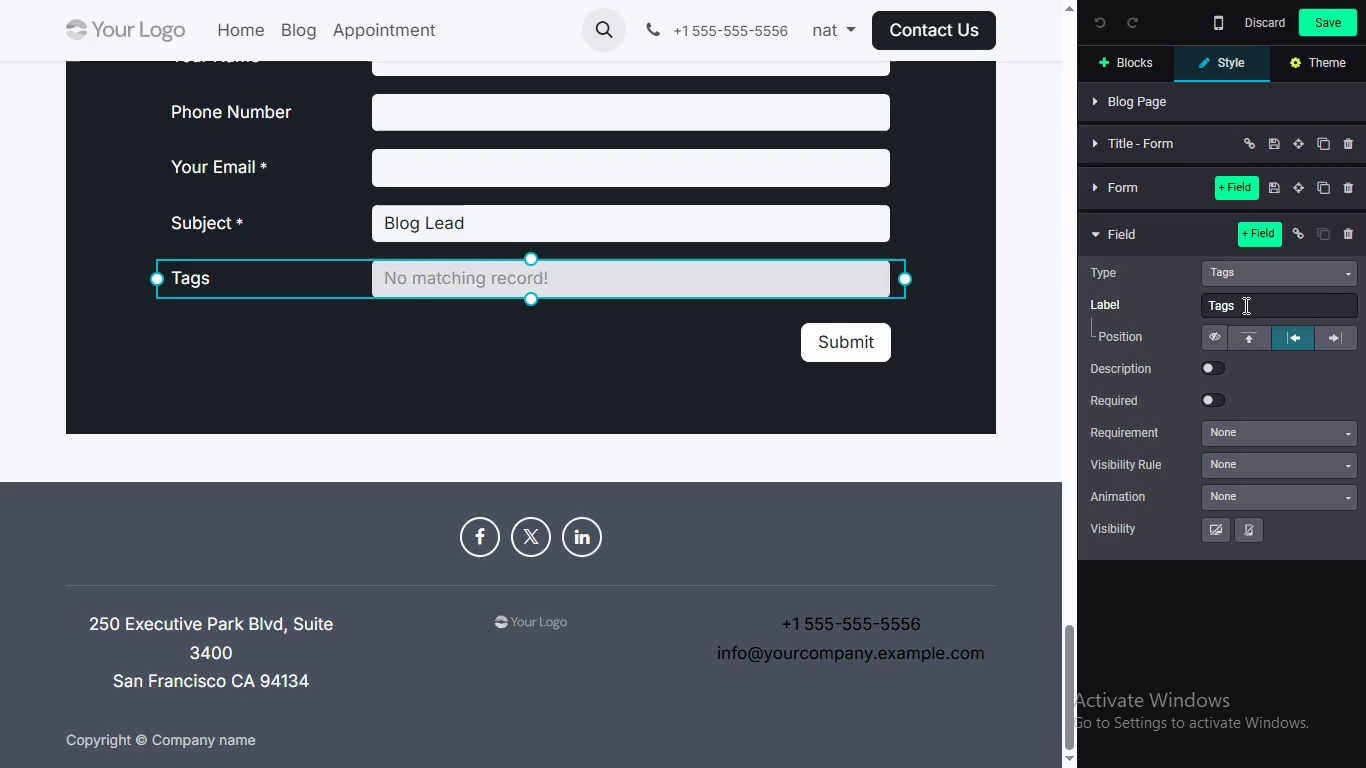 
left_click([1353, 228])
 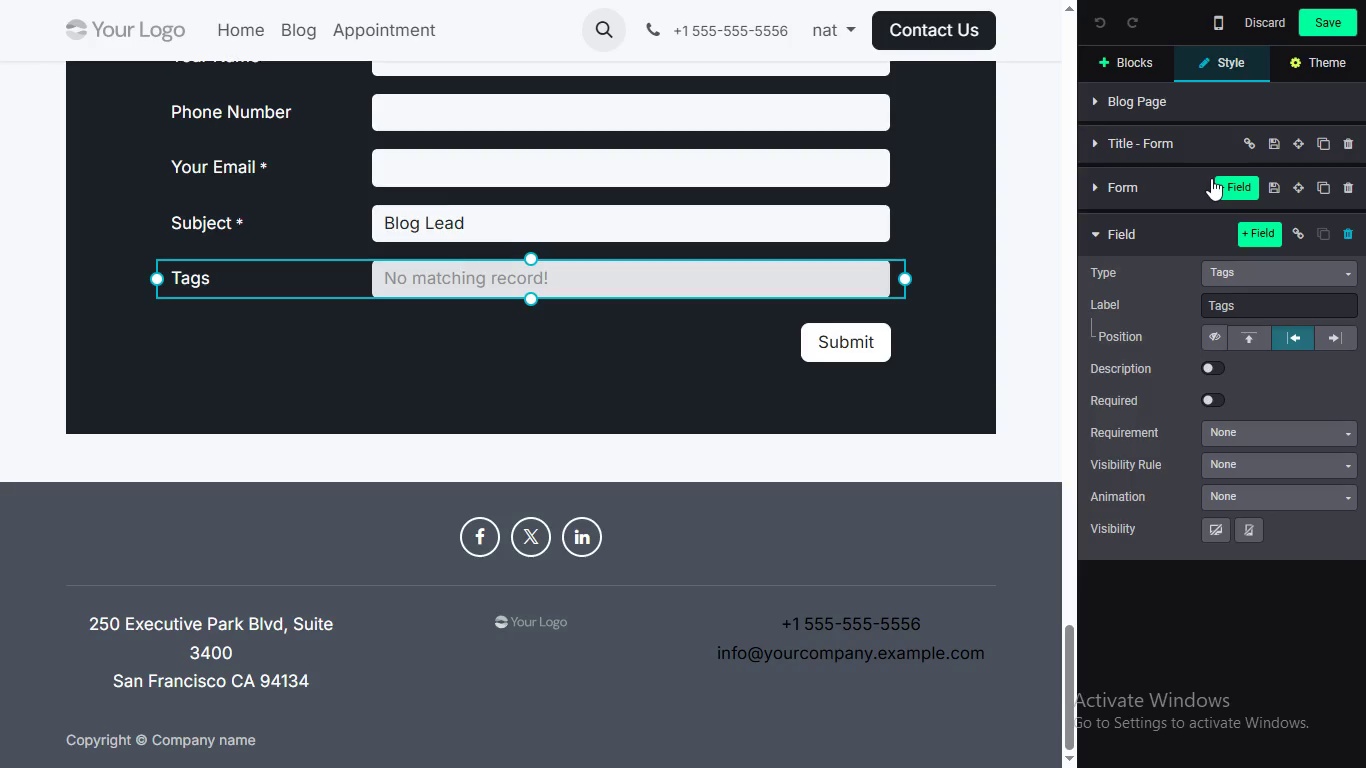 
mouse_move([1202, 194])
 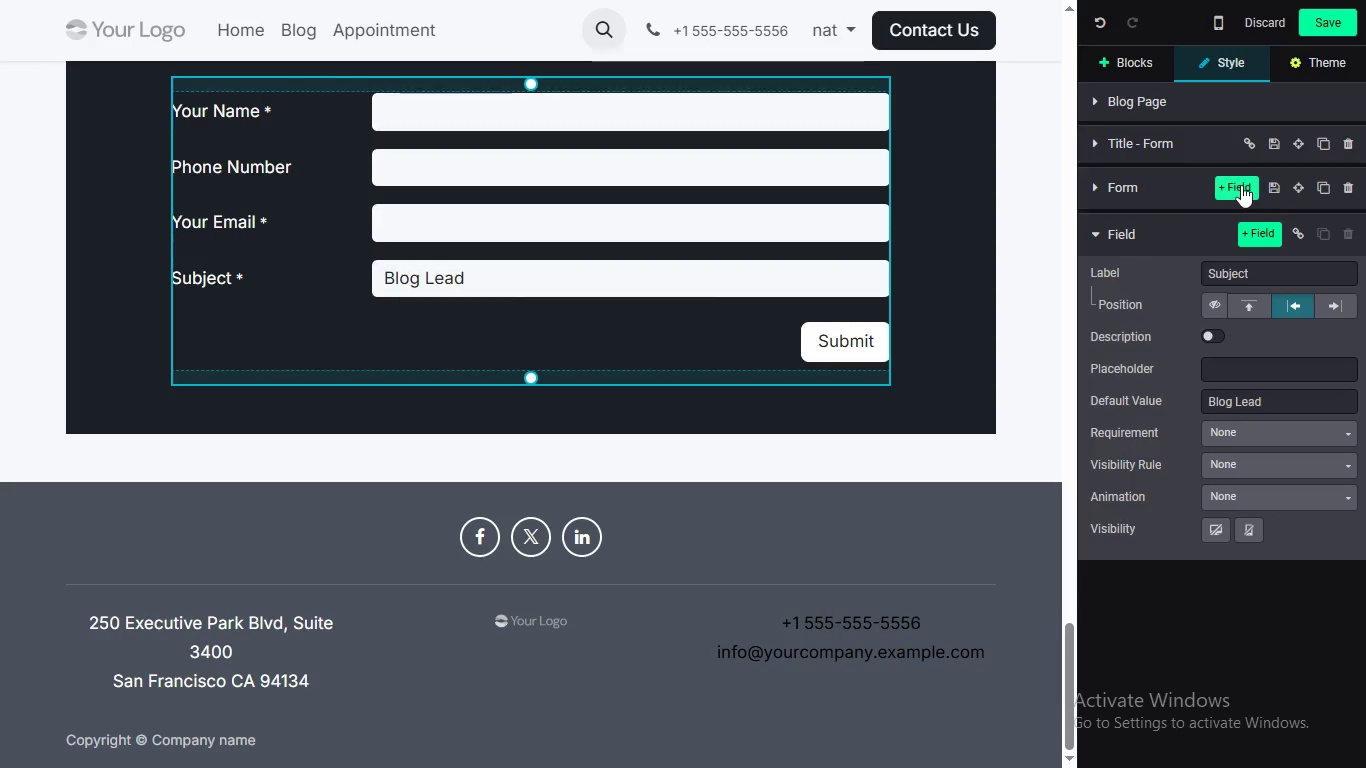 
left_click([1241, 185])
 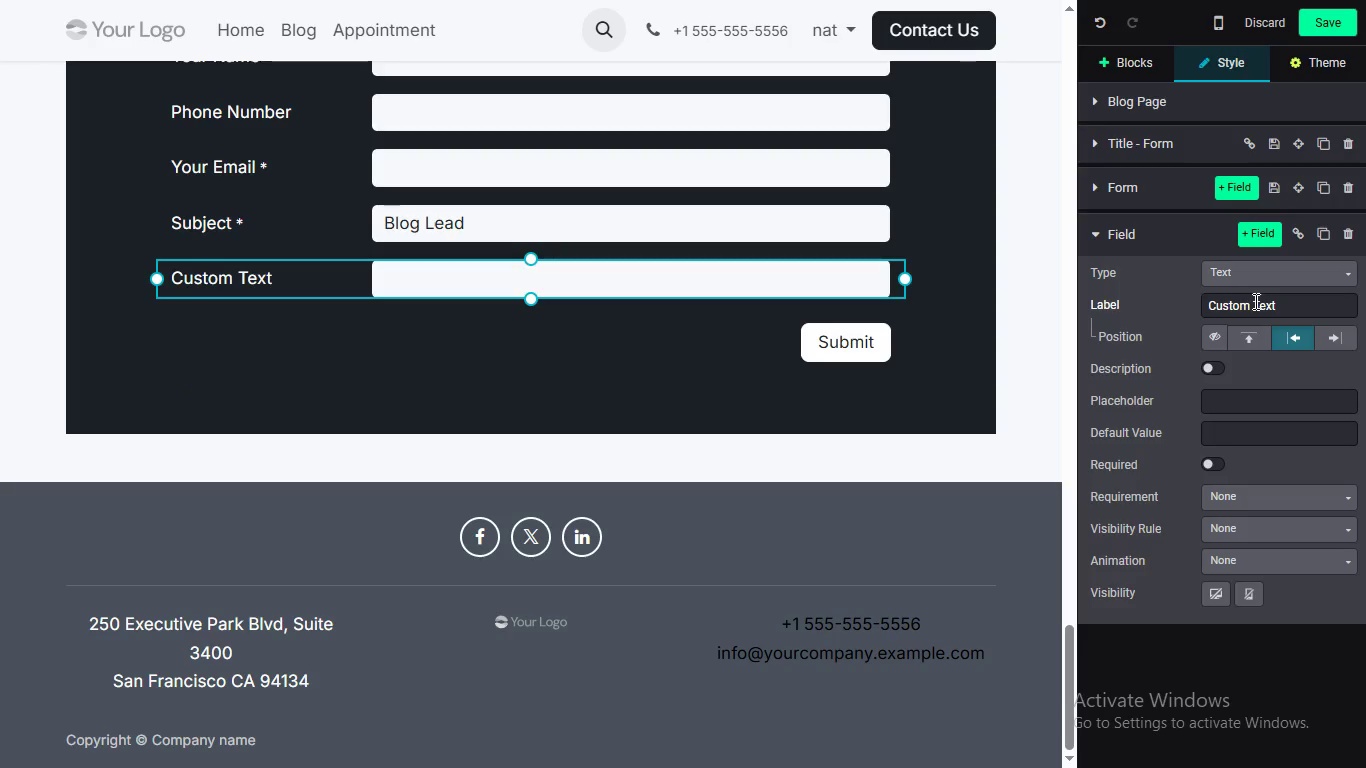 
mouse_move([1239, 301])
 